 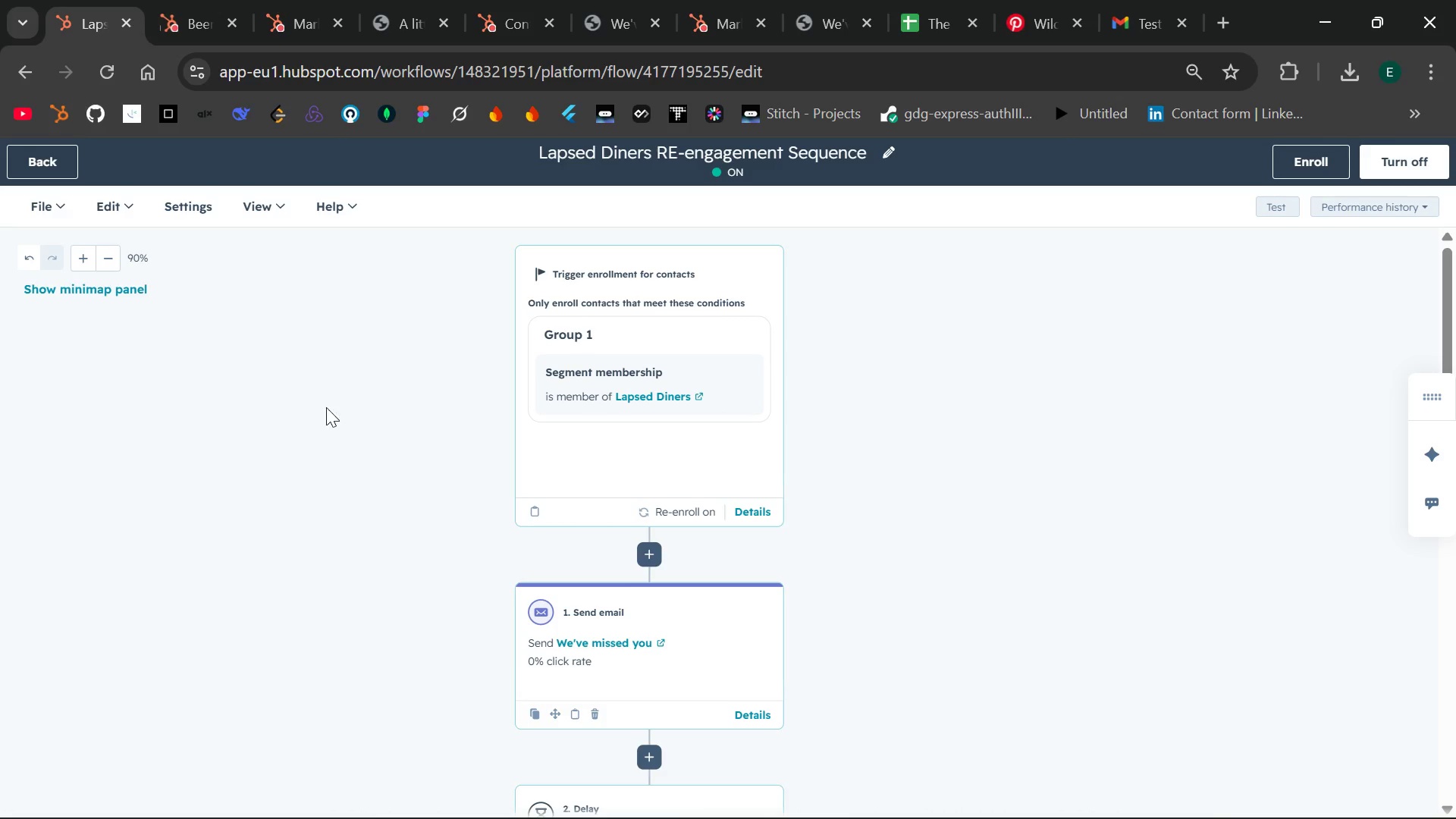 
left_click([37, 171])
 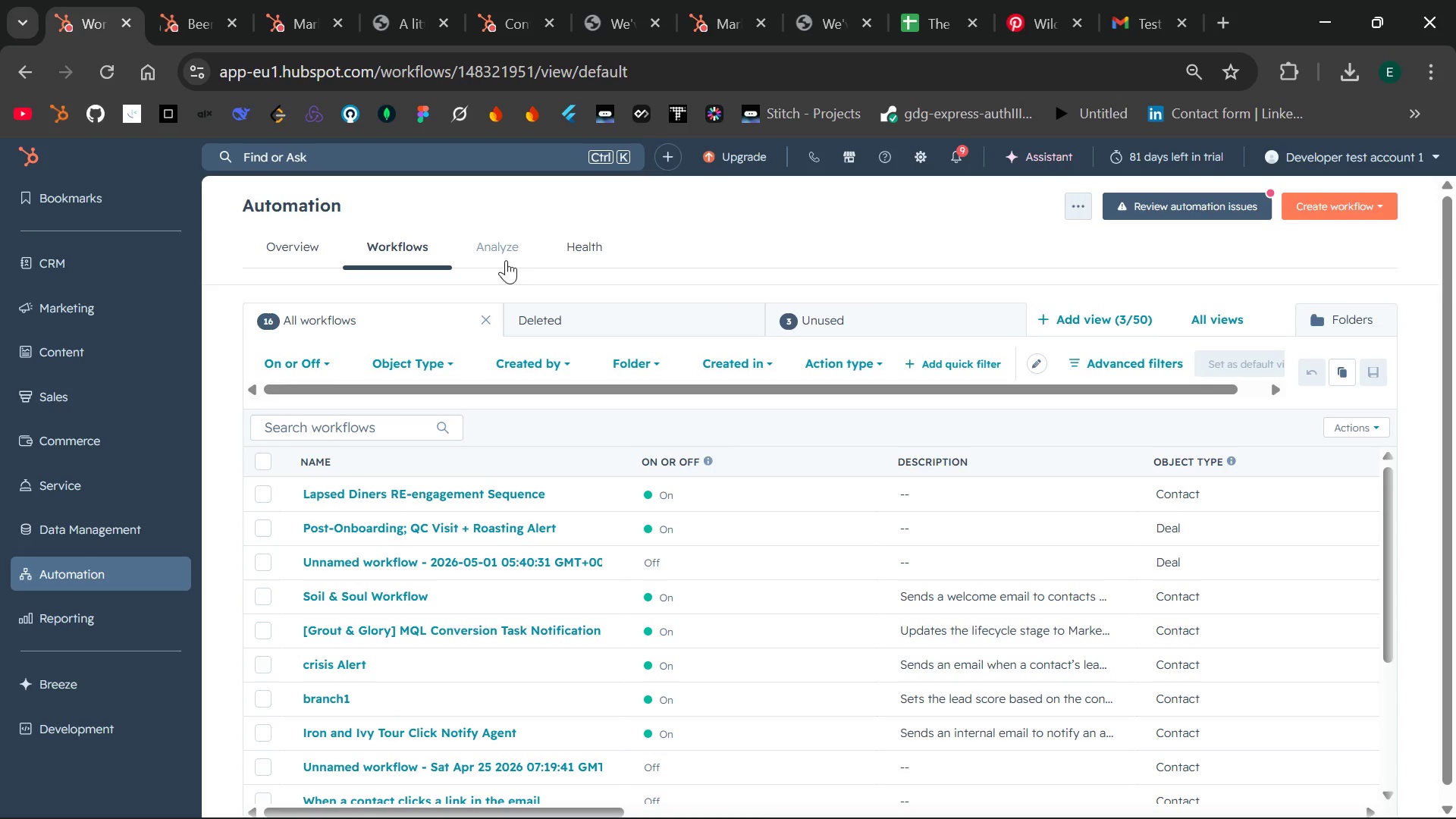 
wait(24.05)
 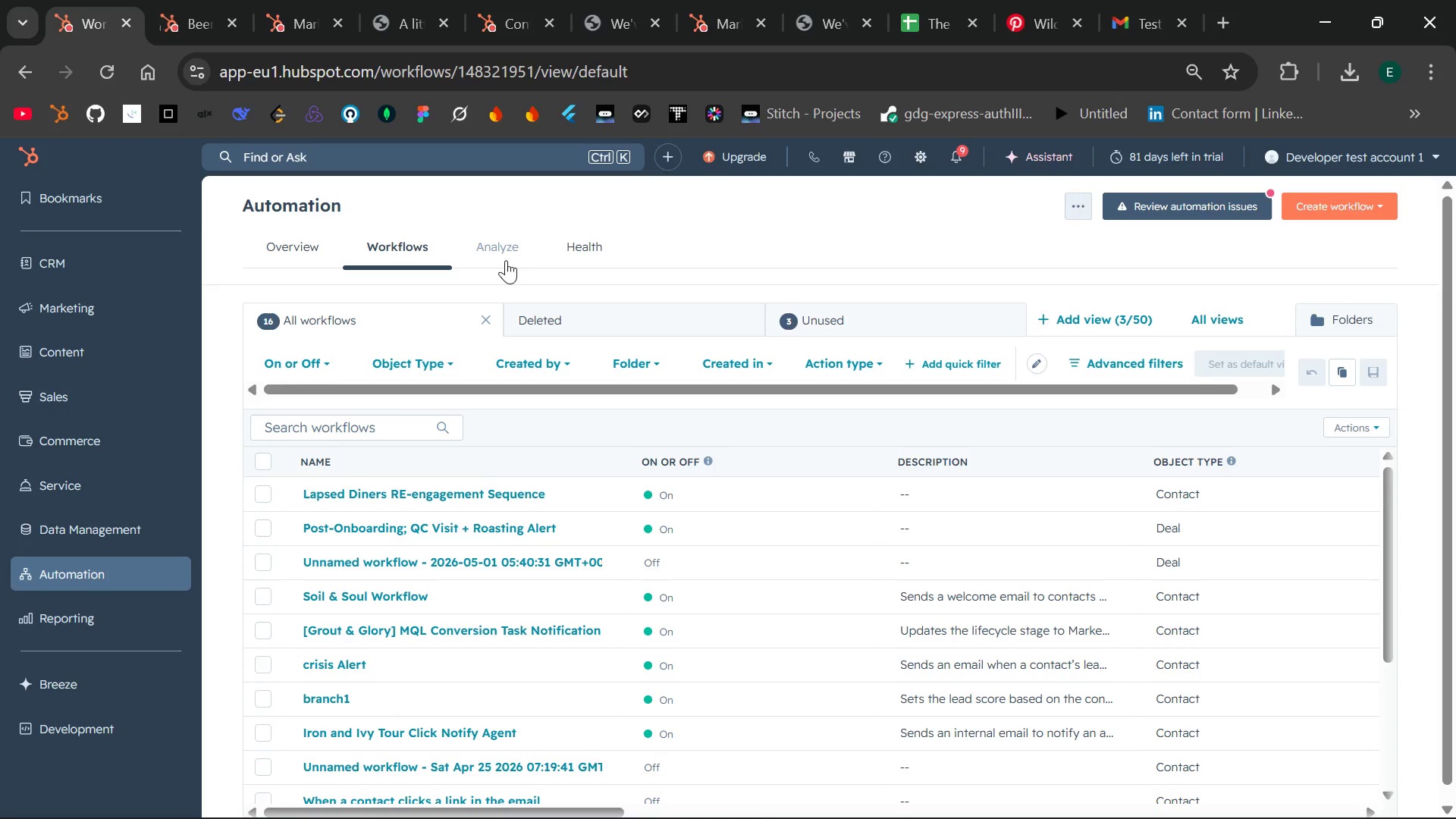 
left_click([168, 260])
 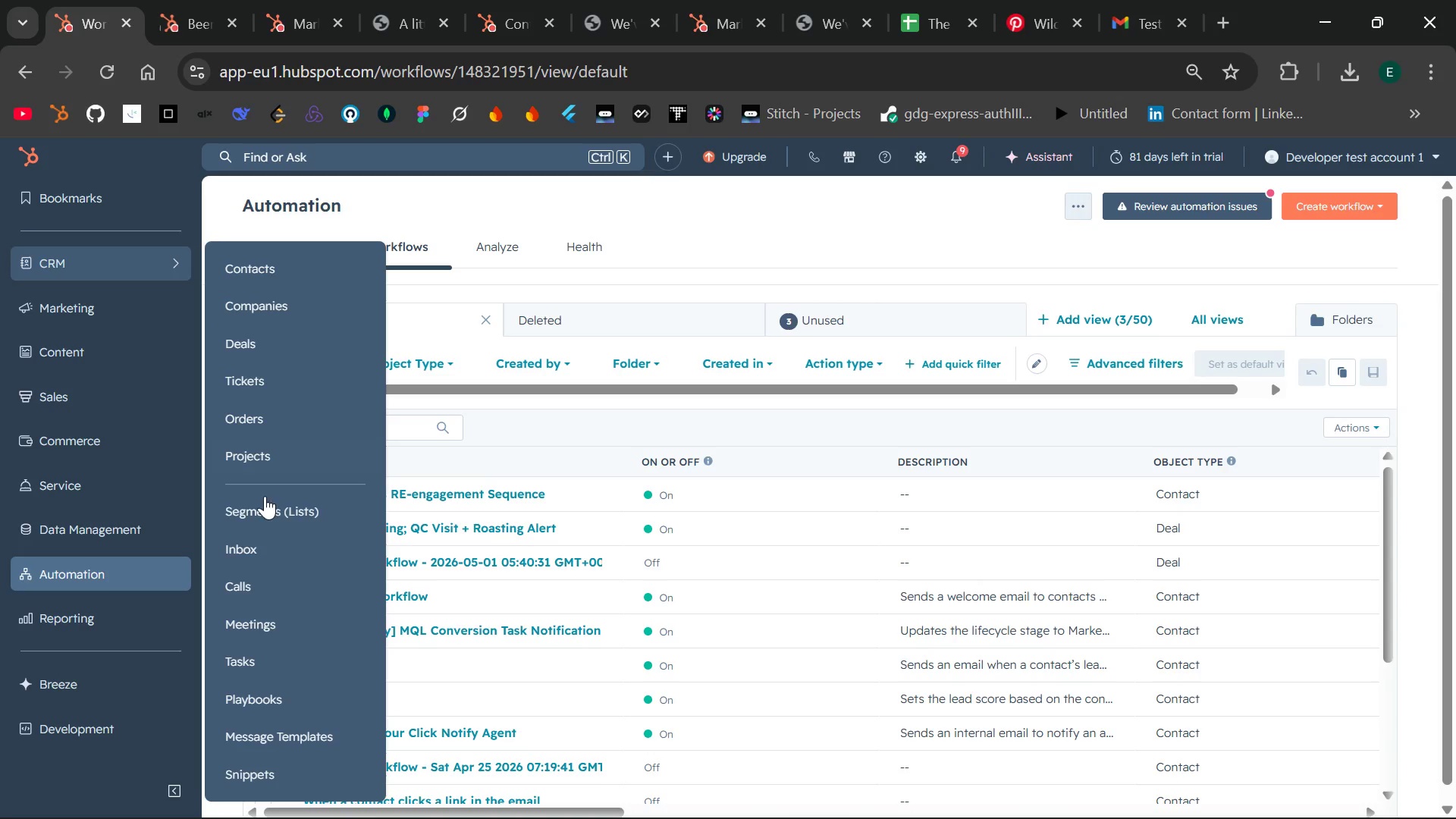 
left_click([261, 513])
 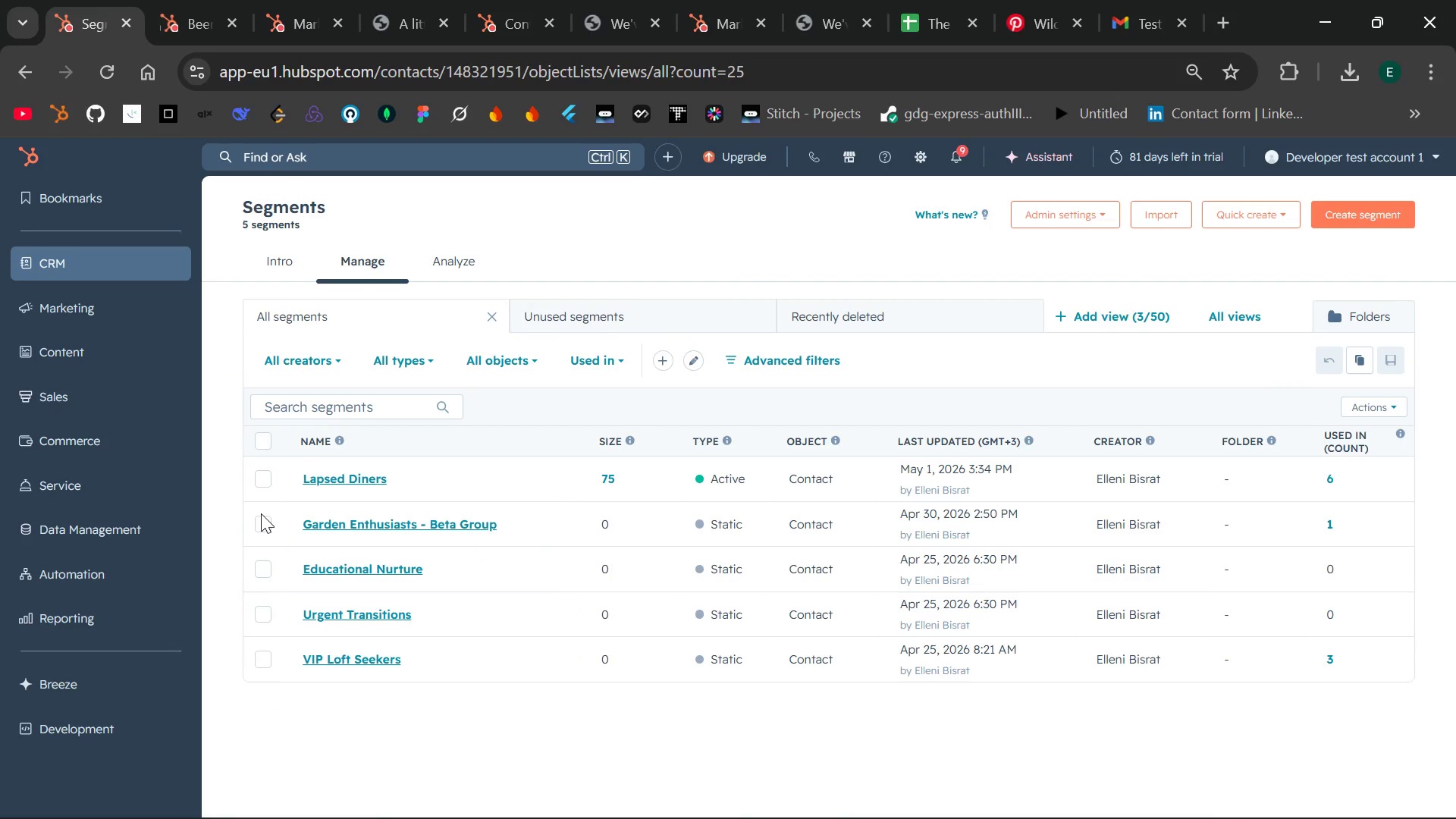 
wait(12.61)
 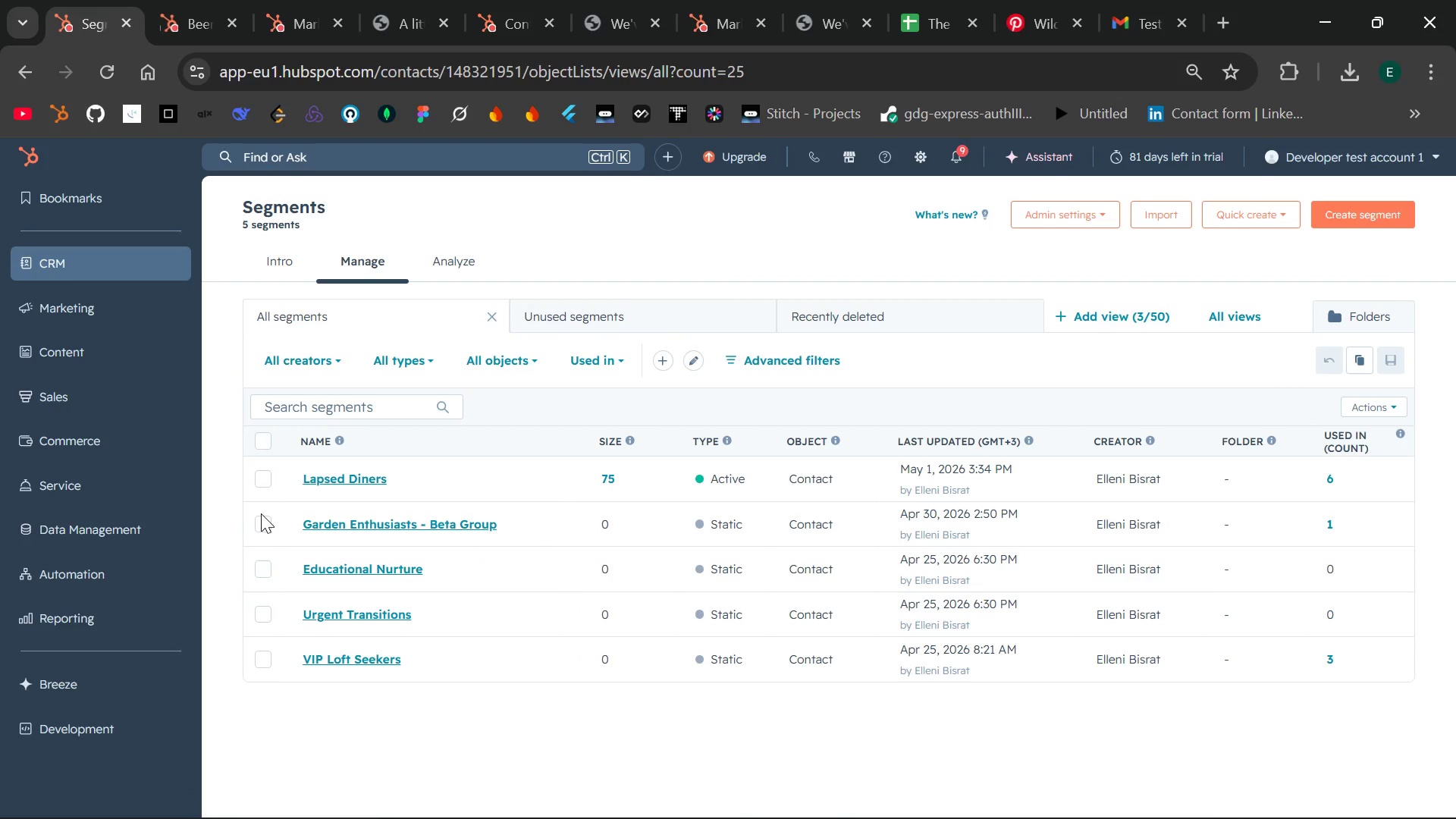 
left_click([332, 480])
 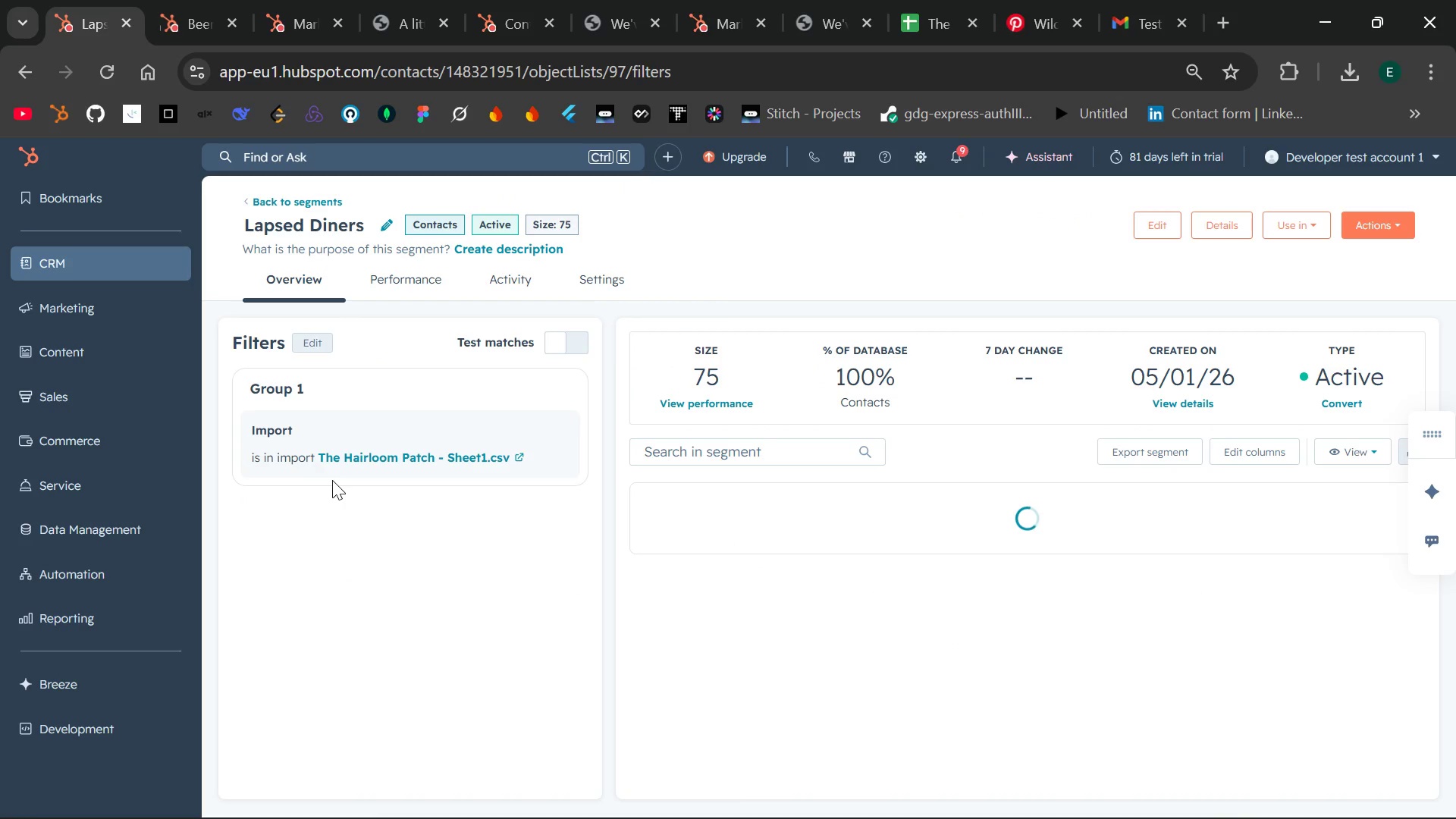 
wait(8.33)
 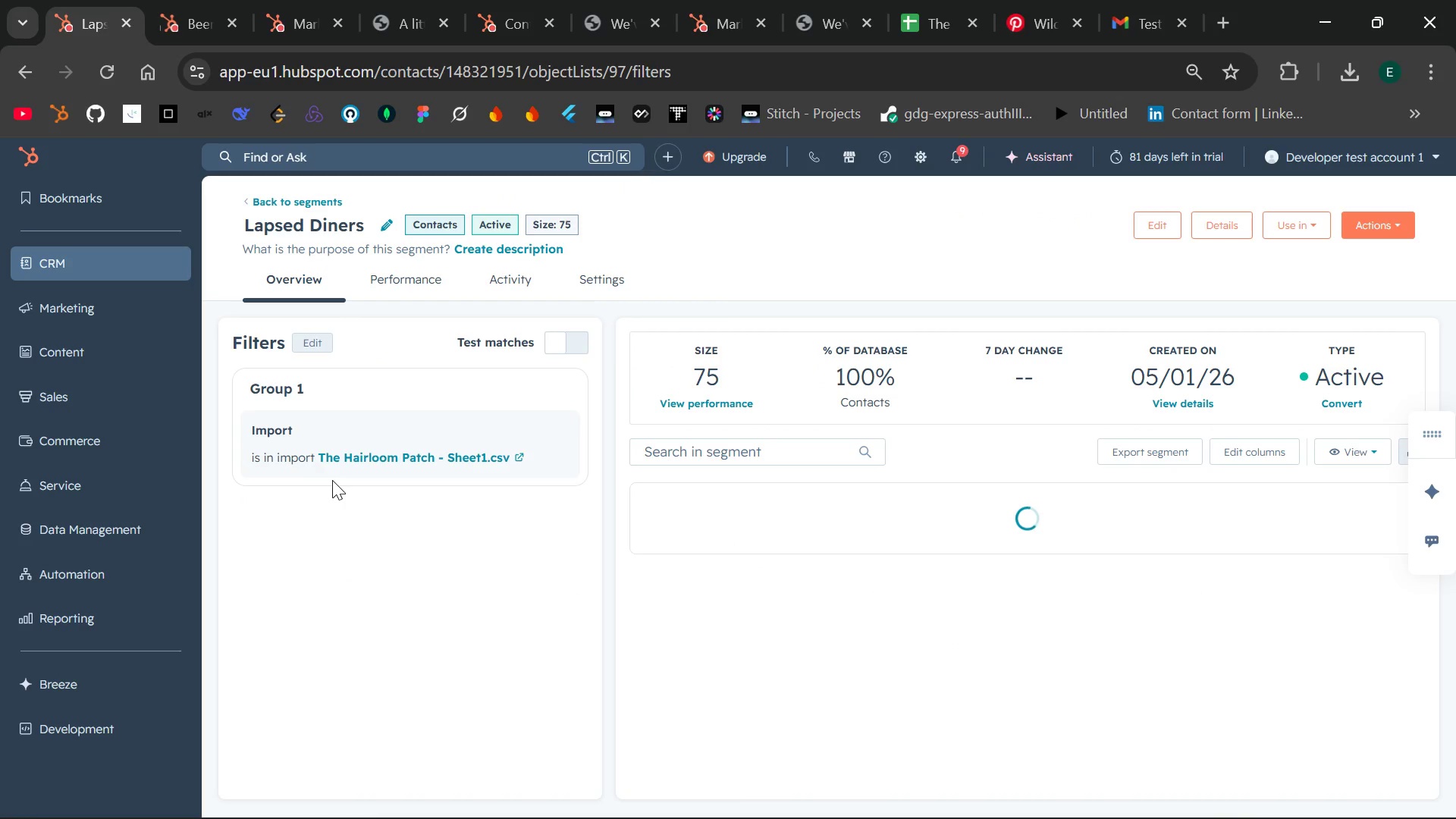 
key(PrintScreen)
 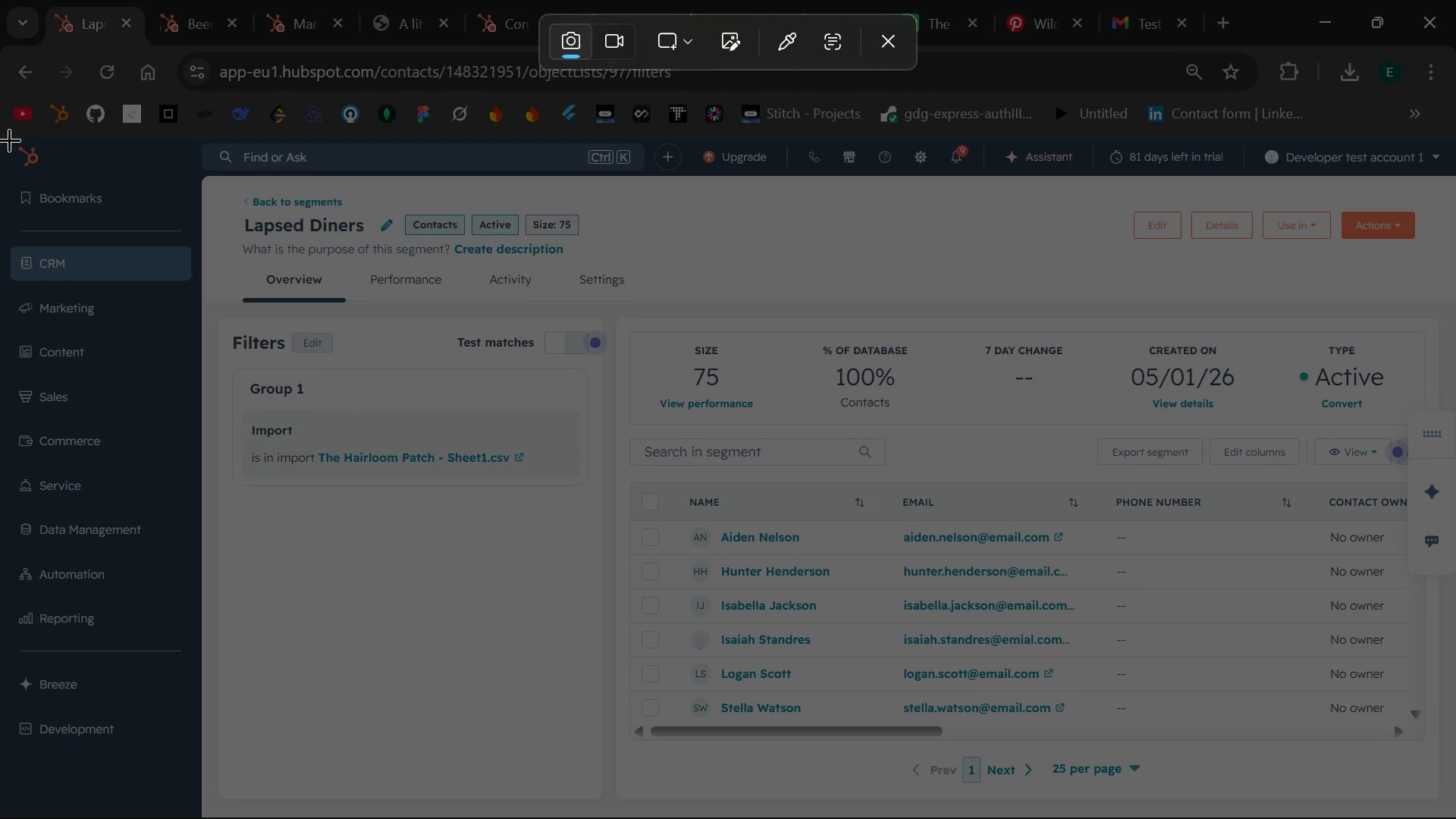 
left_click_drag(start_coordinate=[9, 140], to_coordinate=[1455, 818])
 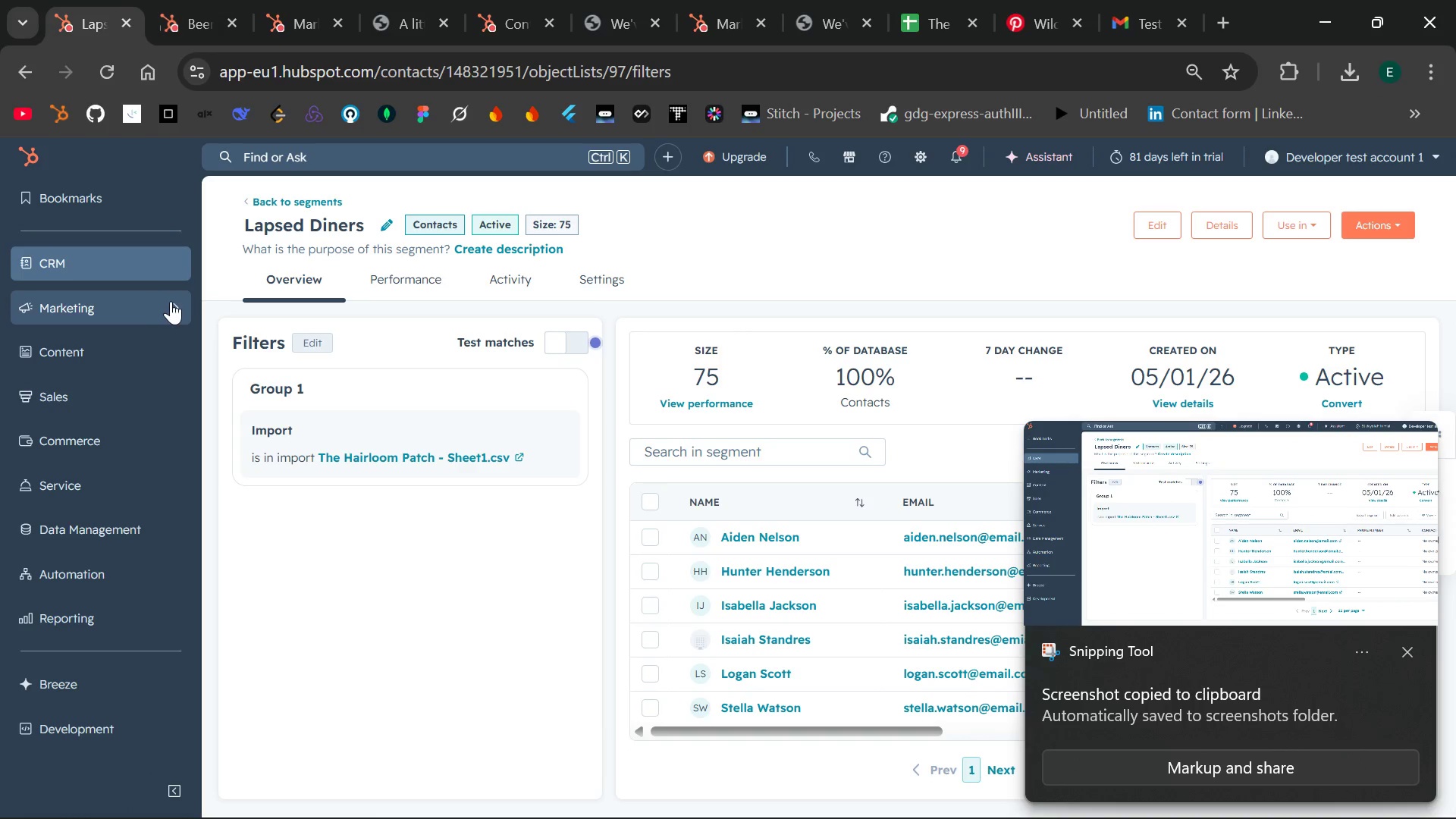 
wait(5.11)
 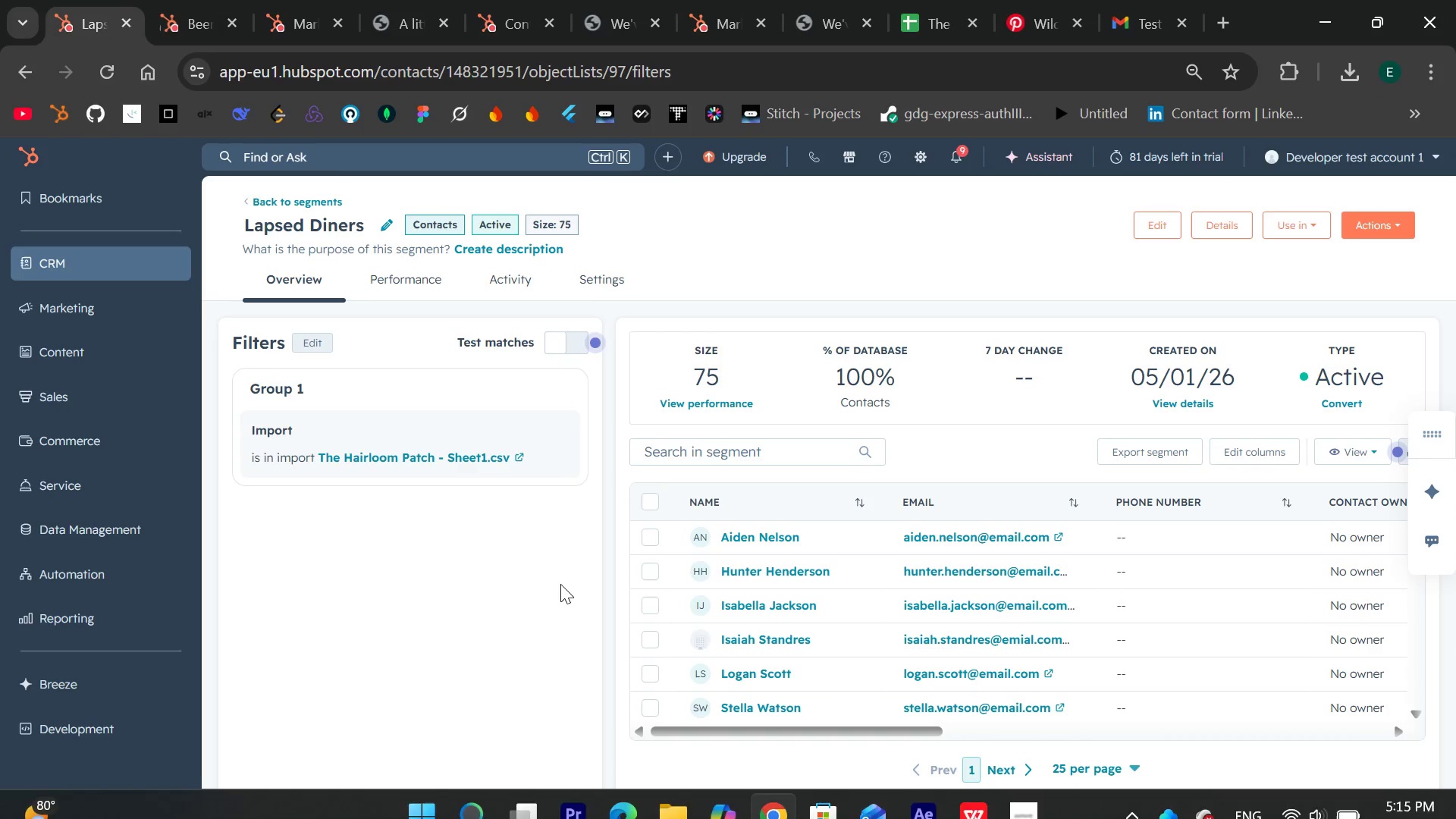 
left_click([201, 17])
 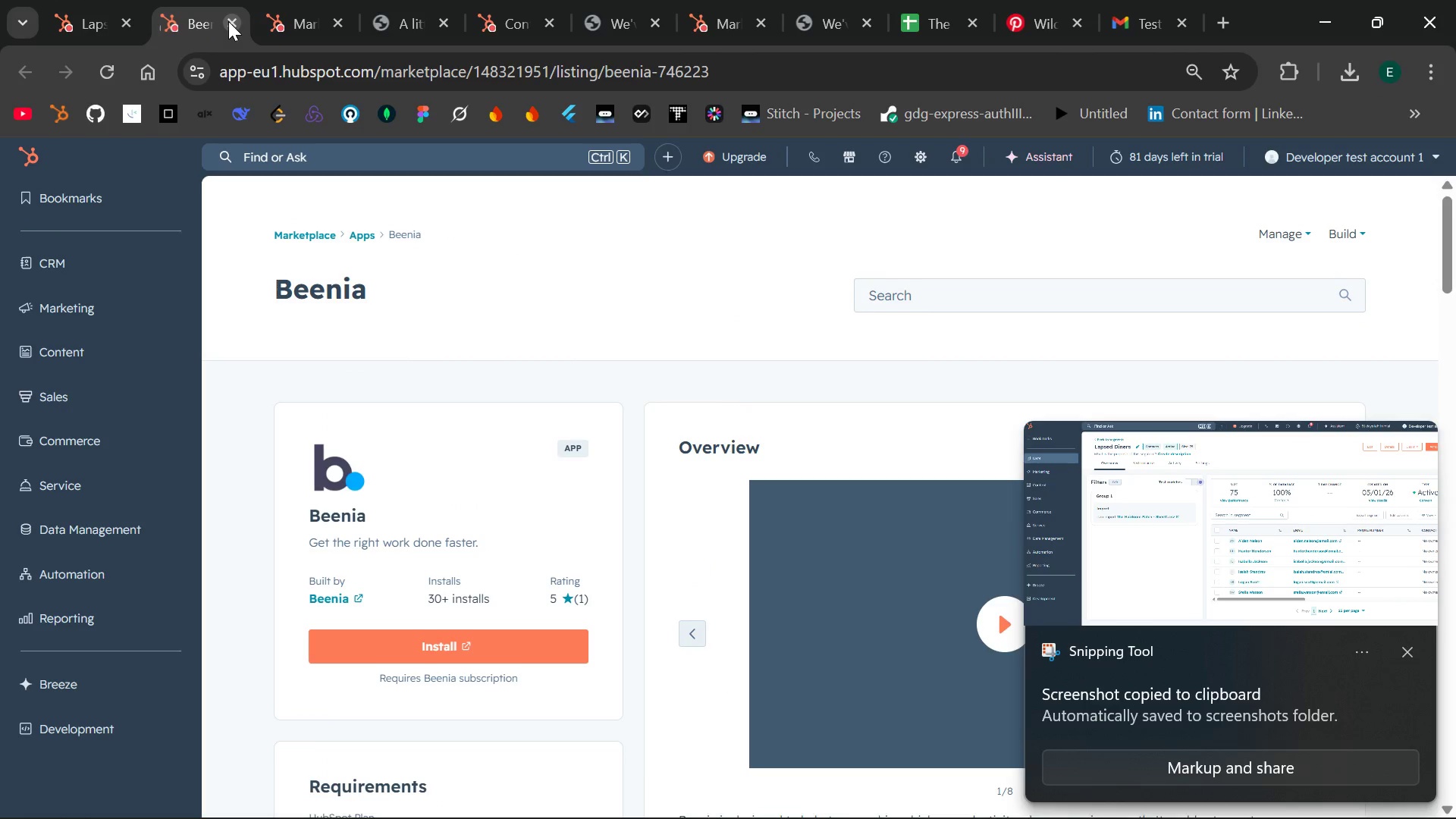 
left_click([231, 21])
 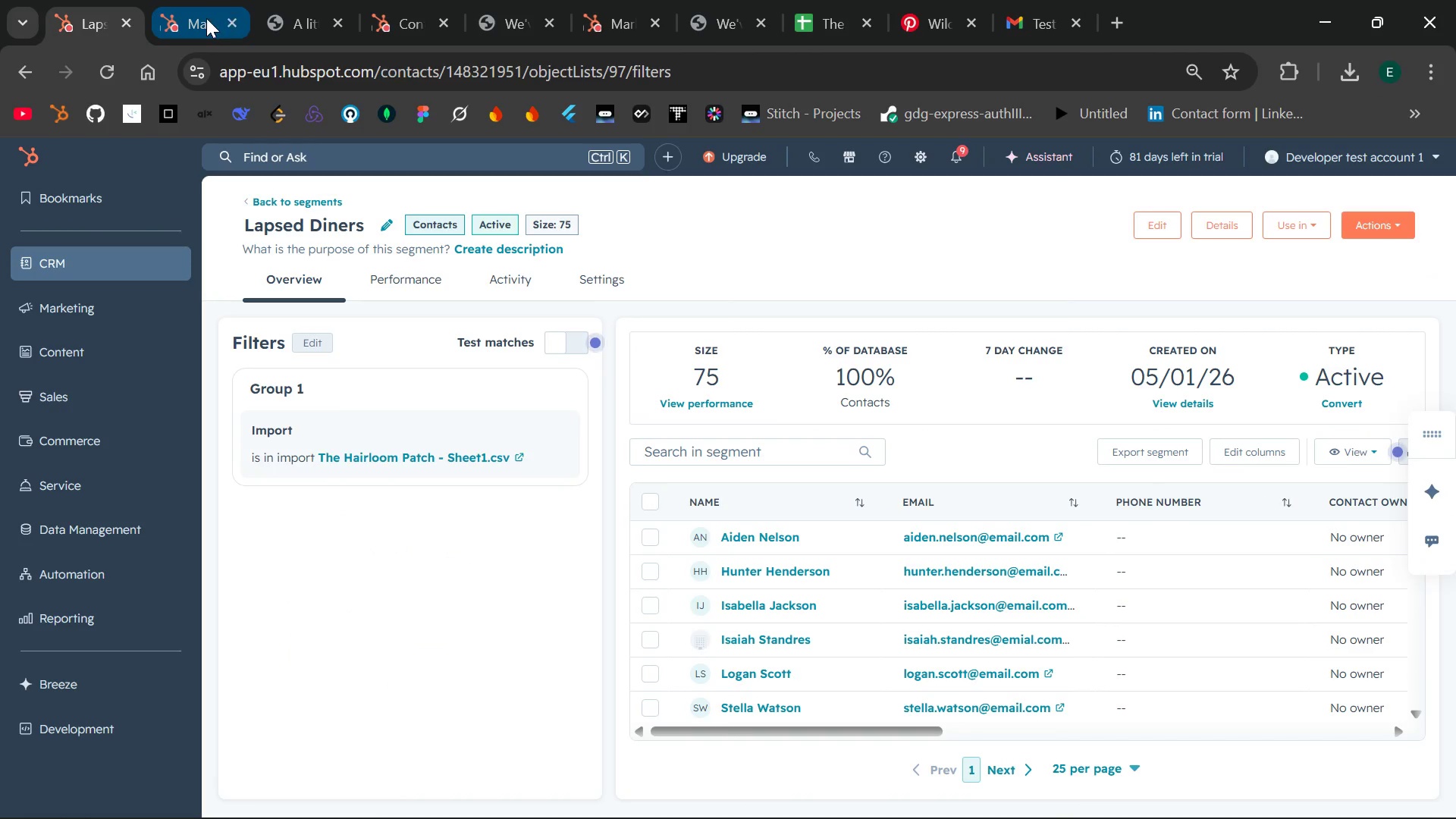 
left_click([201, 18])
 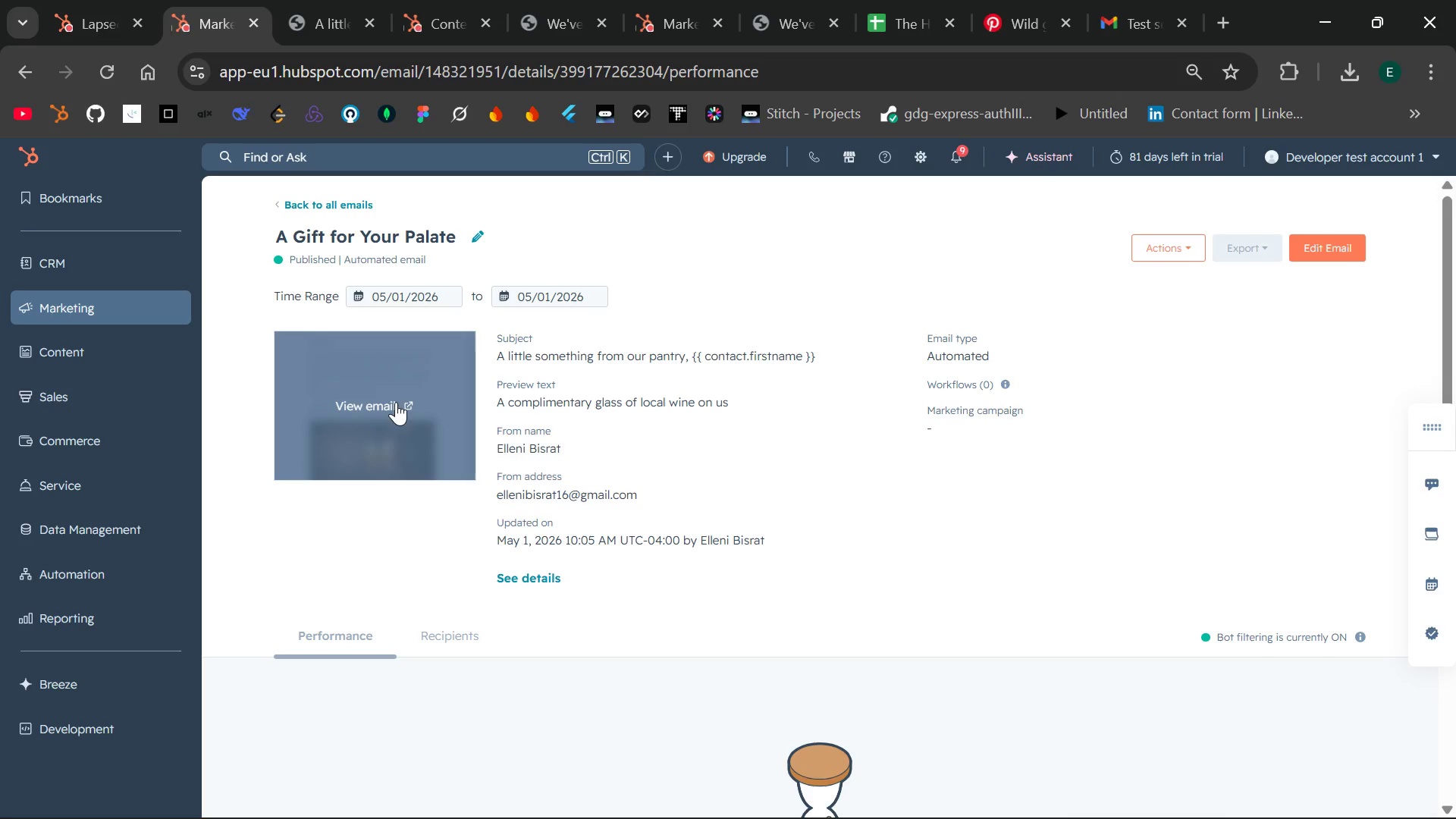 
left_click([408, 408])
 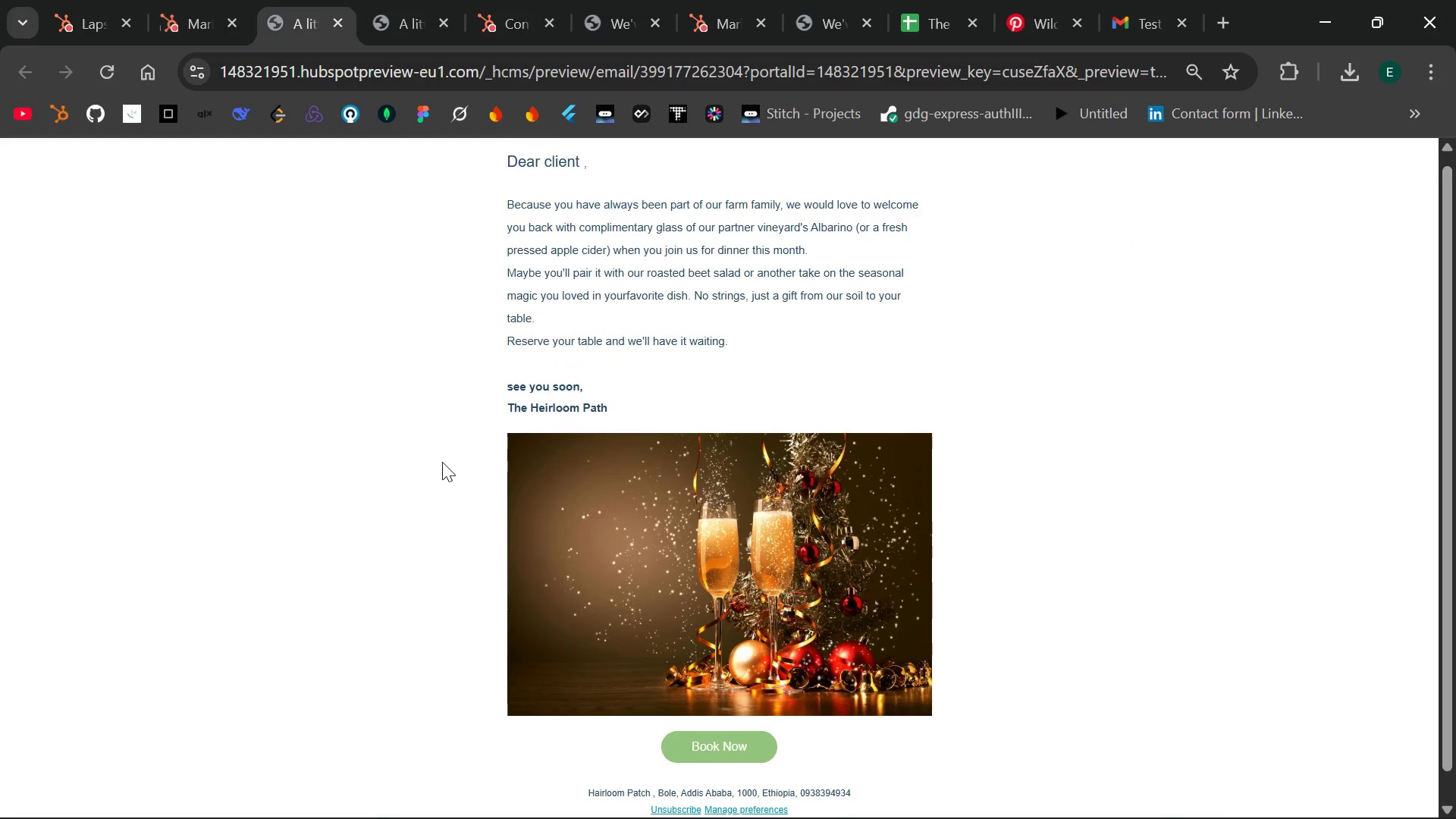 
wait(9.23)
 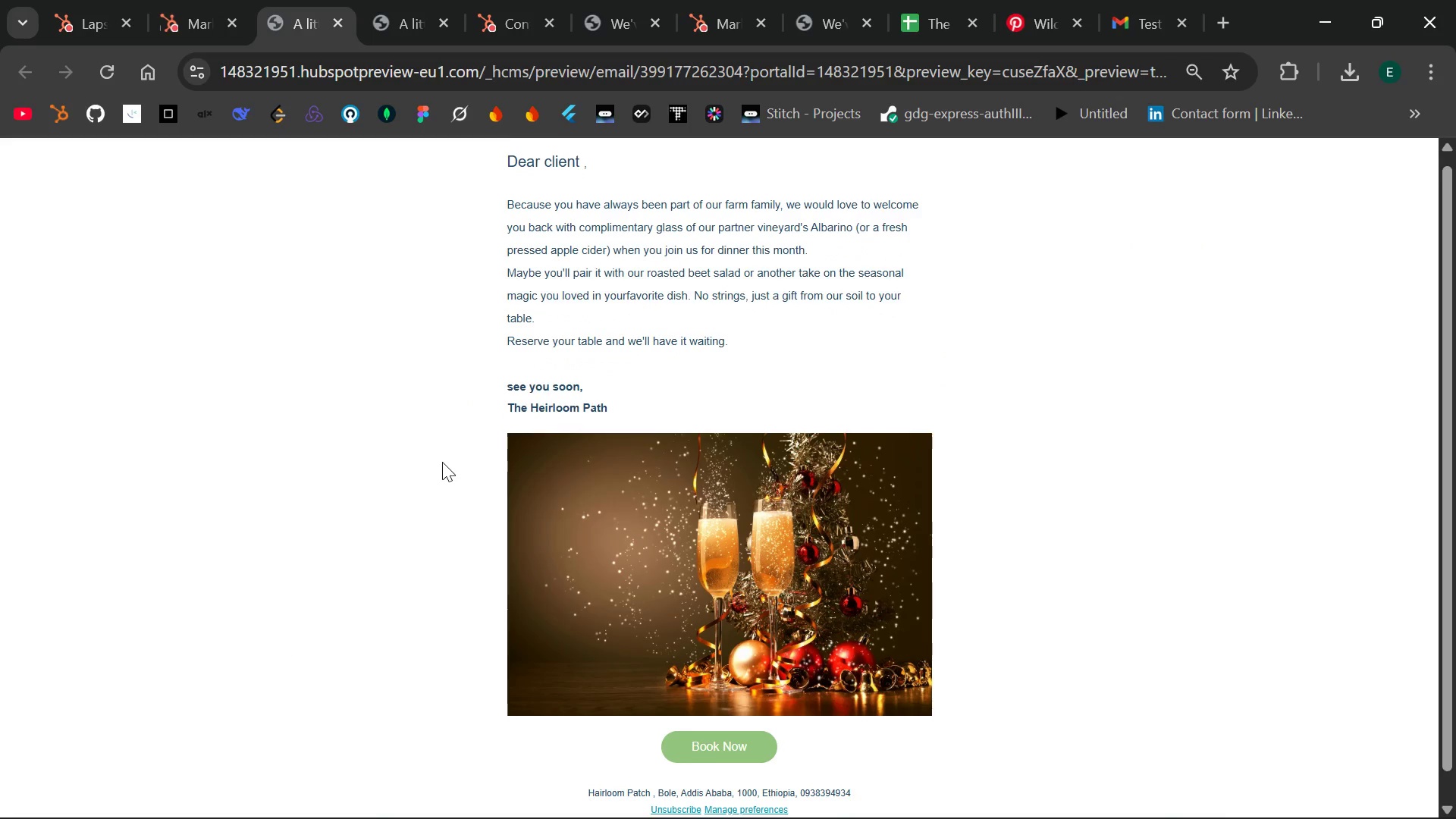 
key(PrintScreen)
 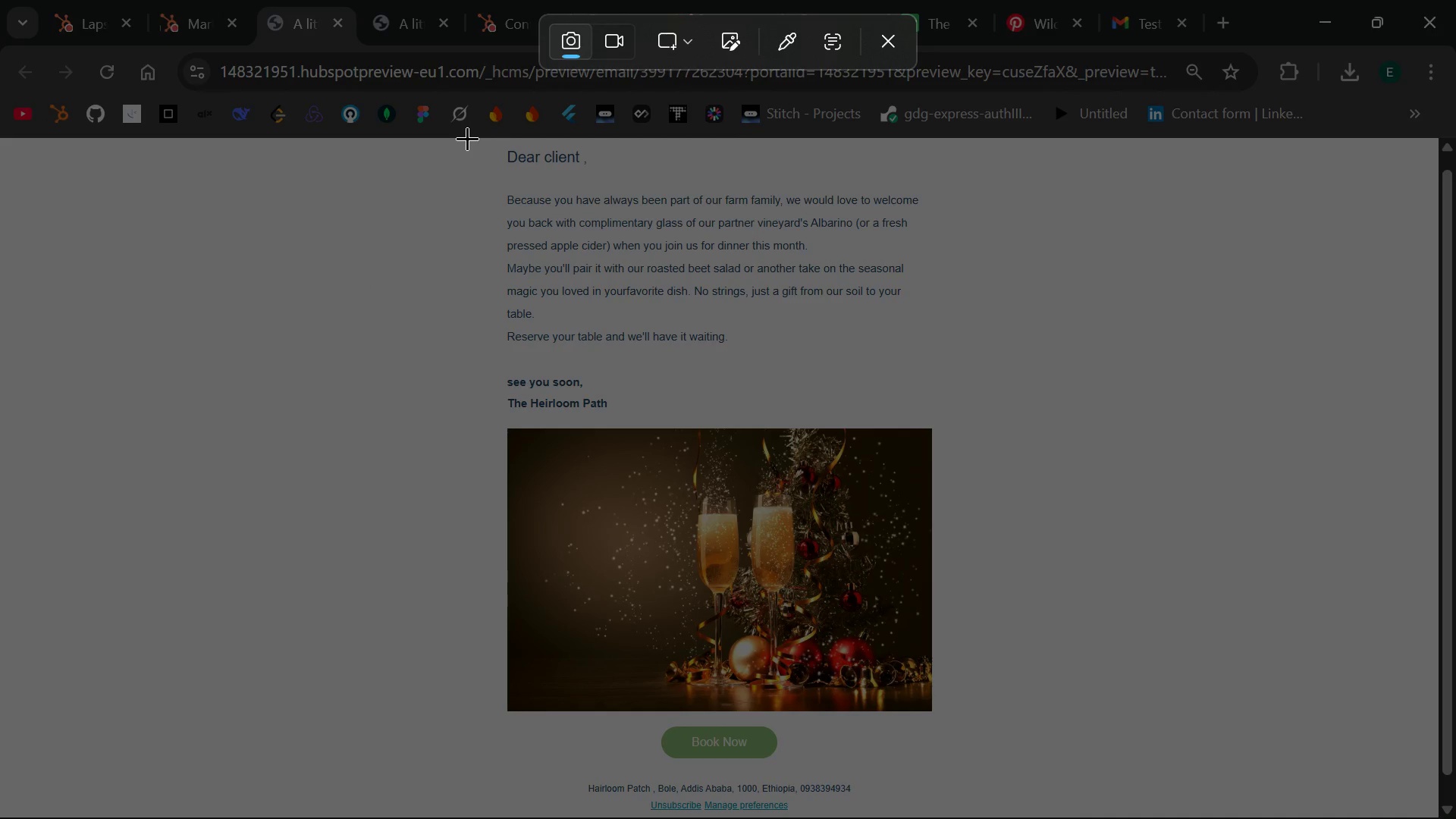 
left_click_drag(start_coordinate=[467, 138], to_coordinate=[1006, 818])
 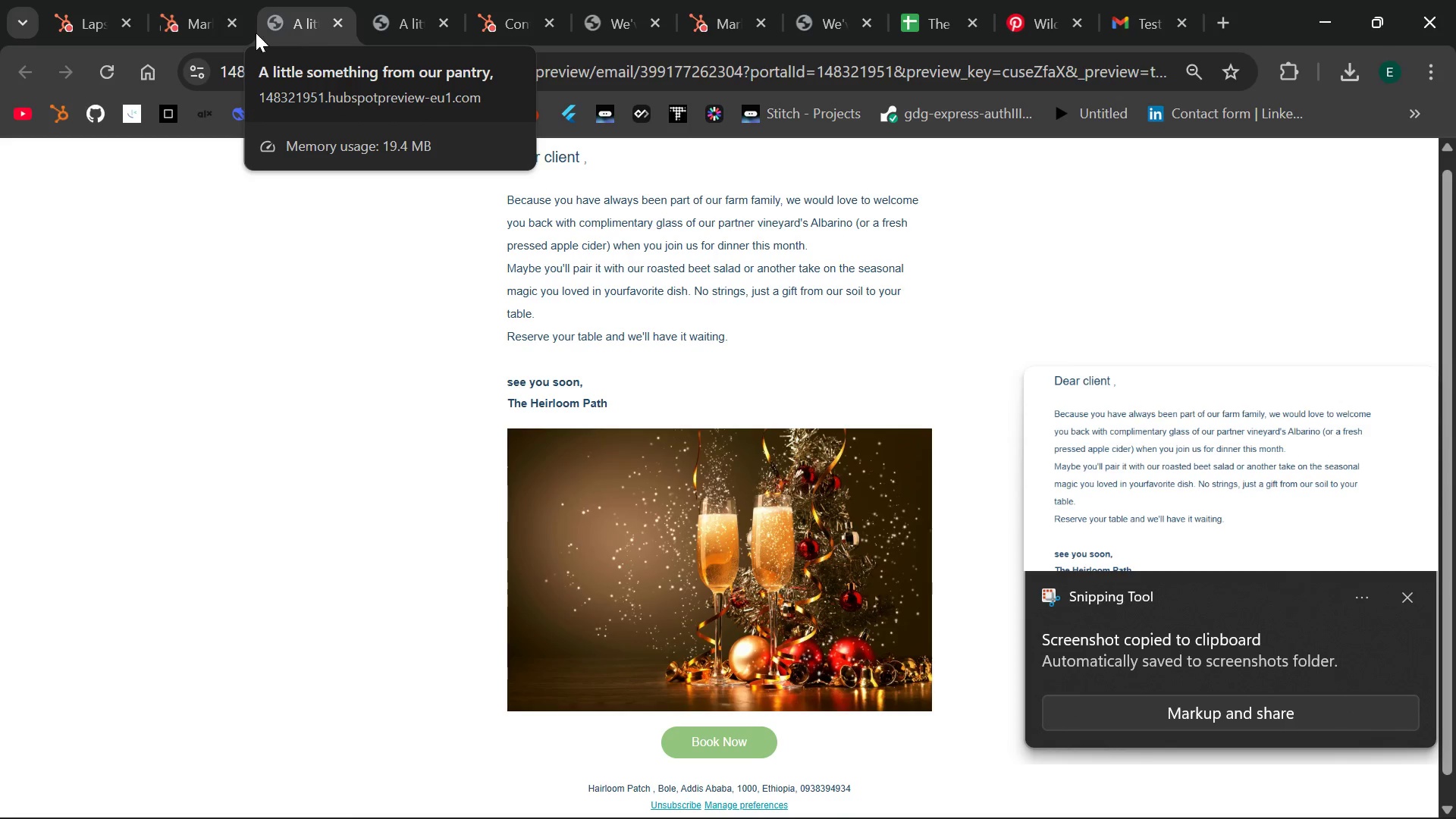 
left_click([337, 25])
 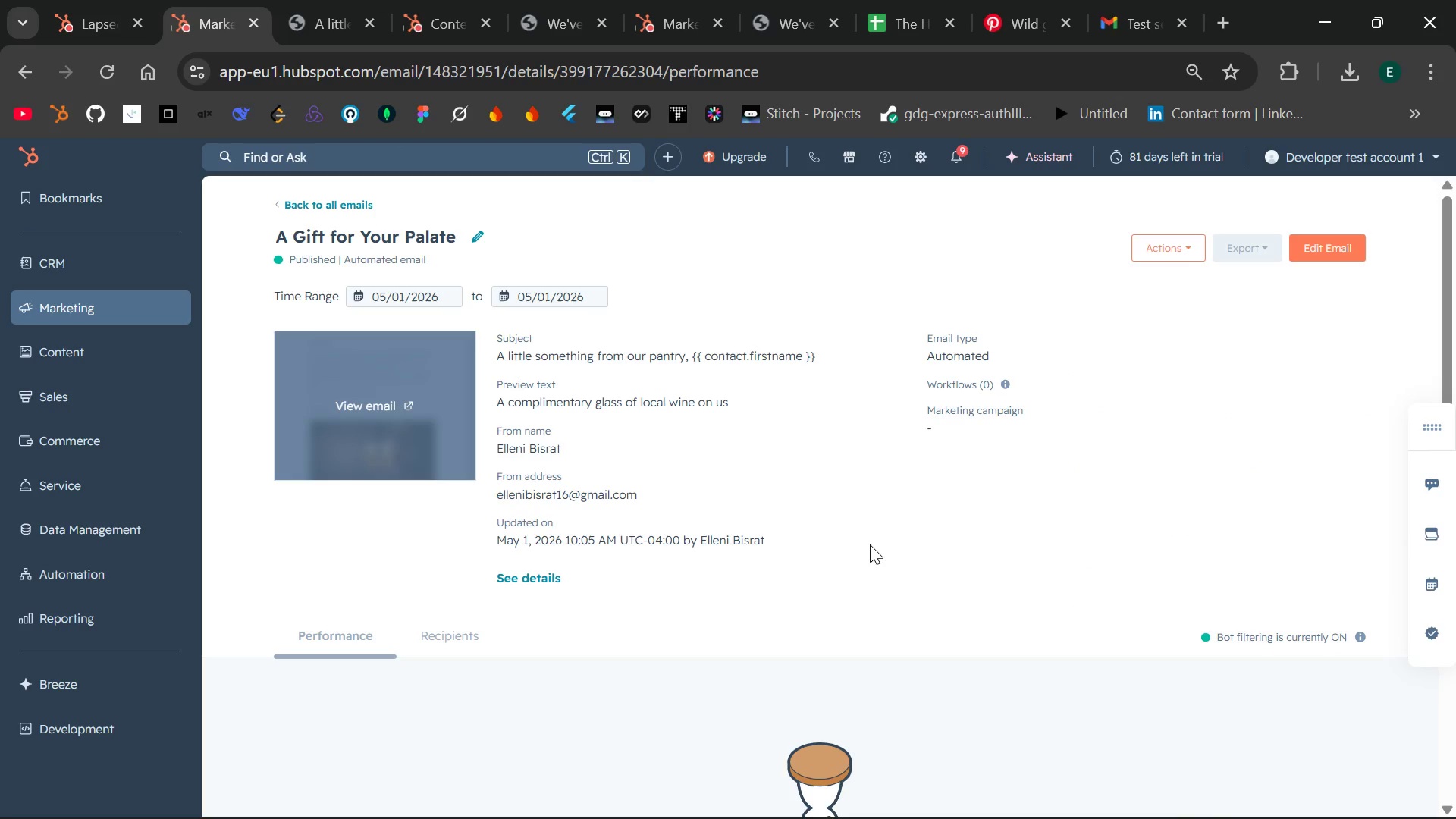 
left_click([1167, 254])
 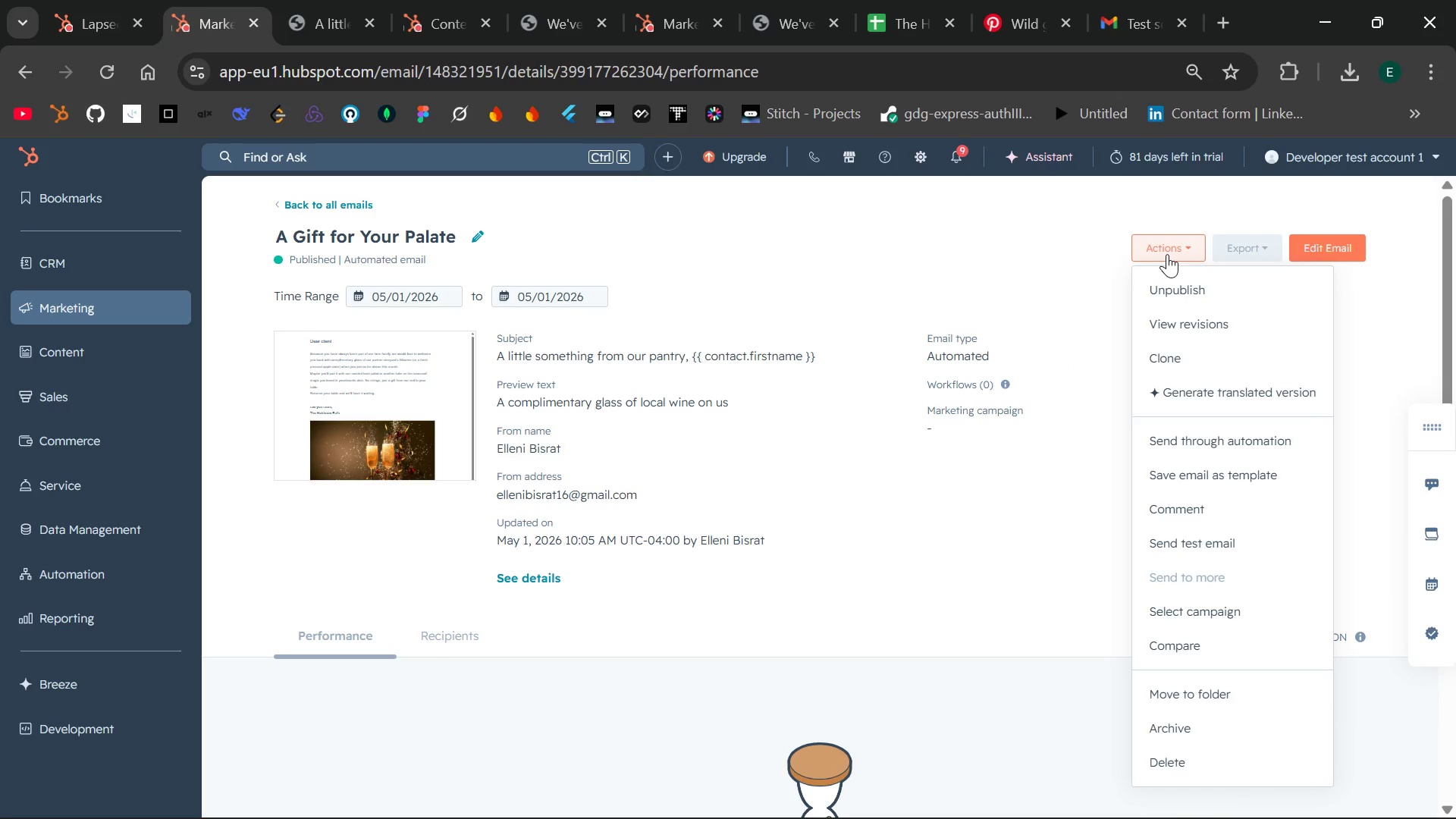 
left_click([1081, 268])
 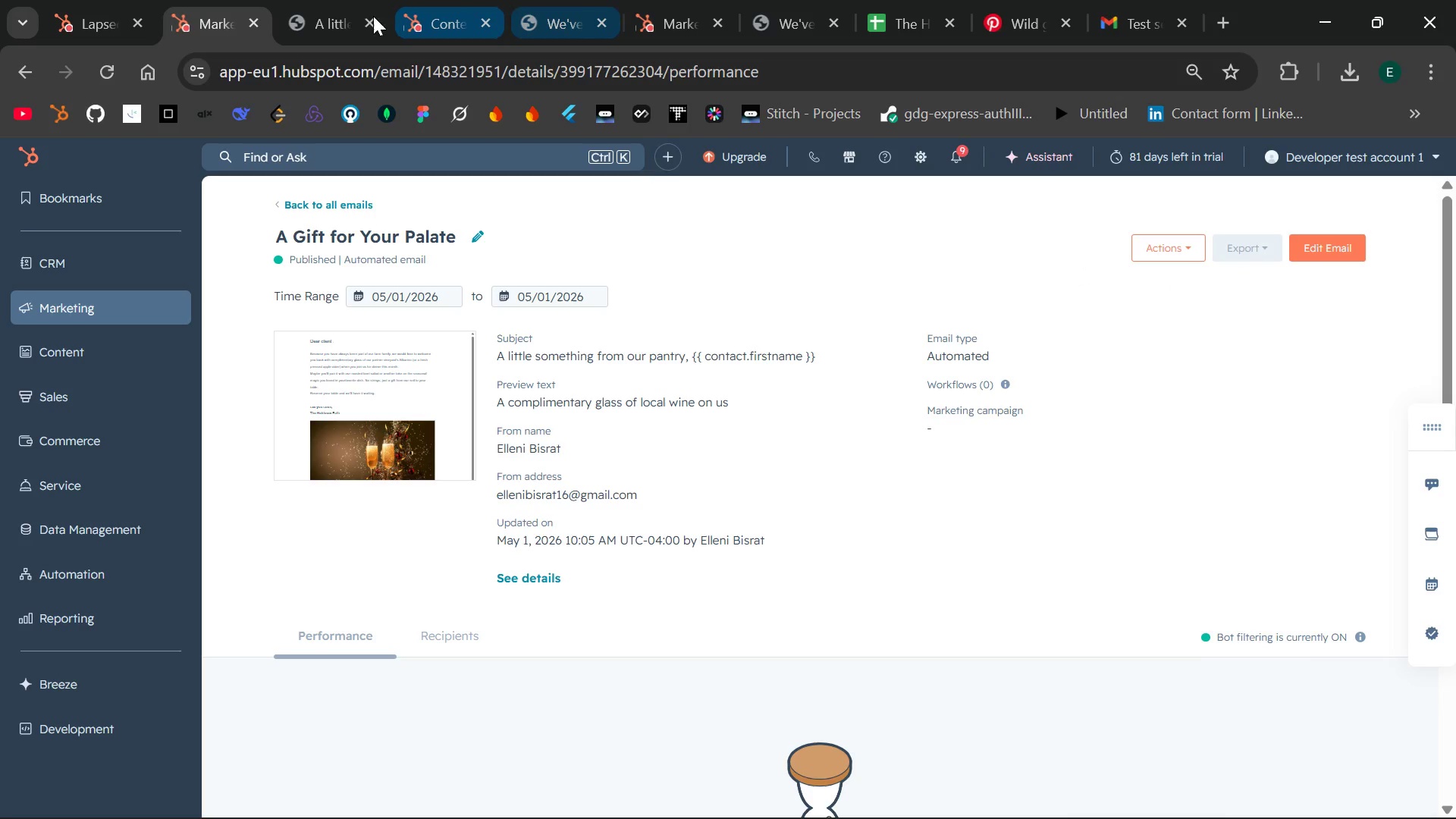 
left_click([312, 17])
 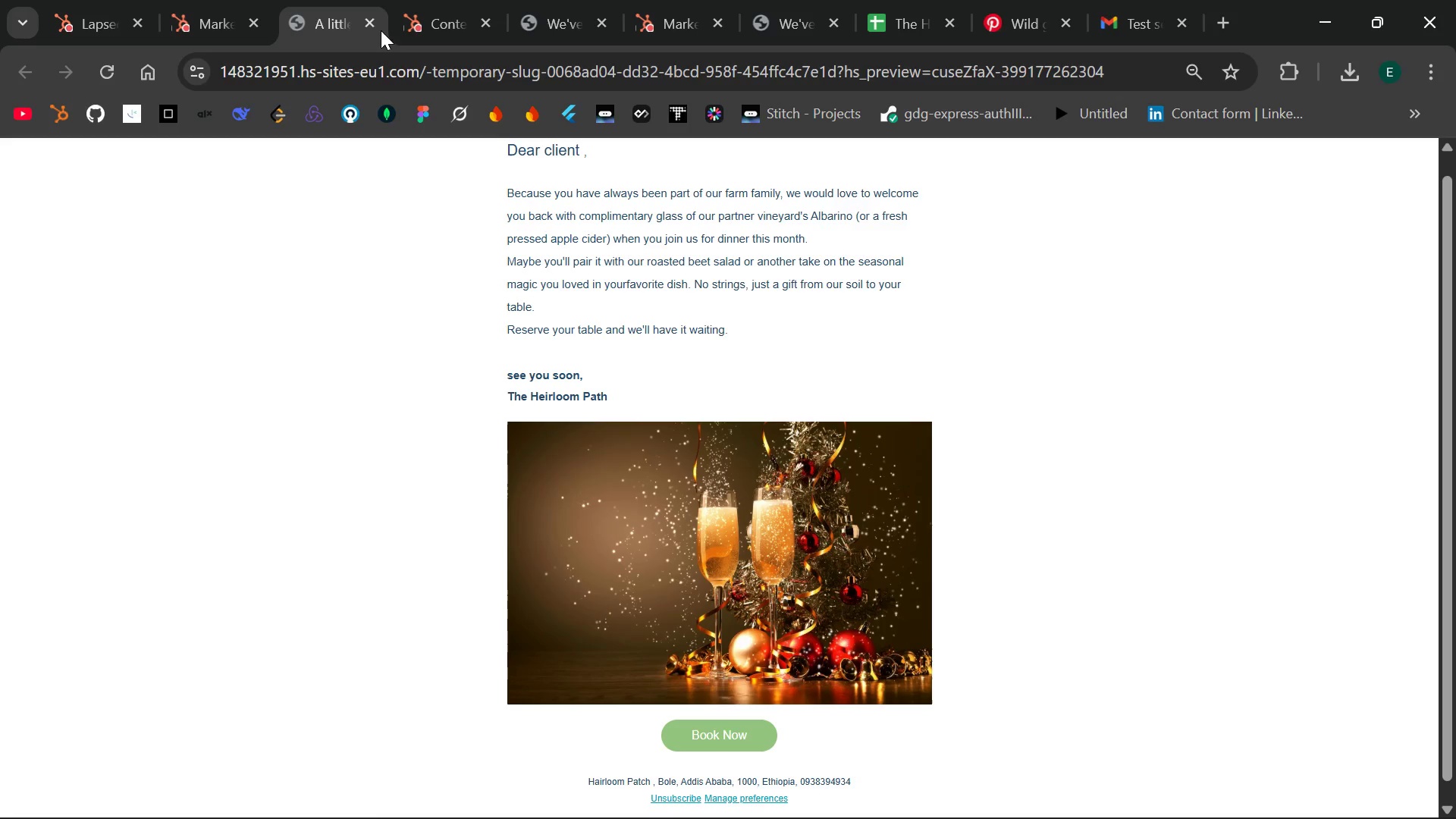 
left_click([372, 23])
 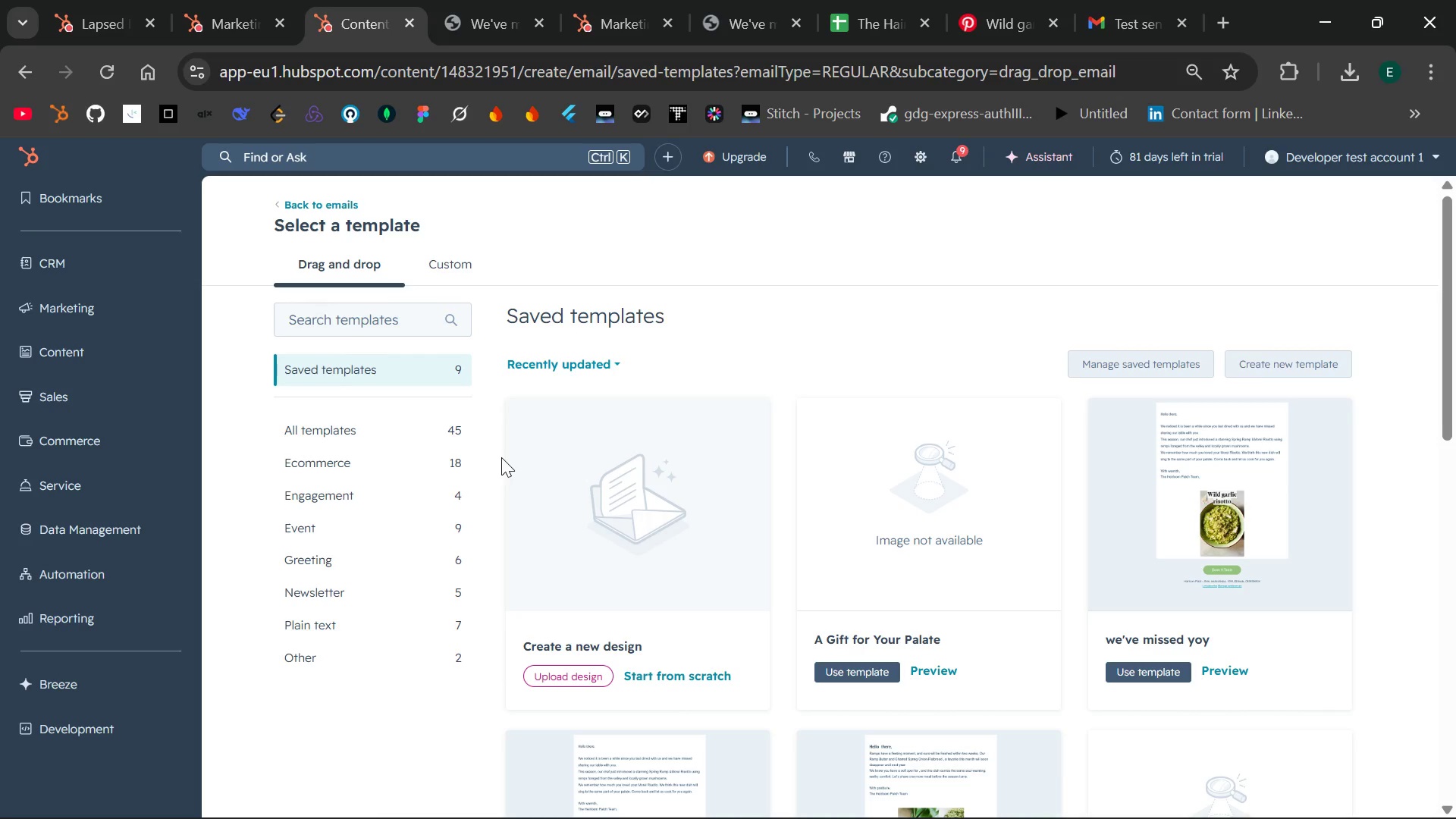 
mouse_move([847, 613])
 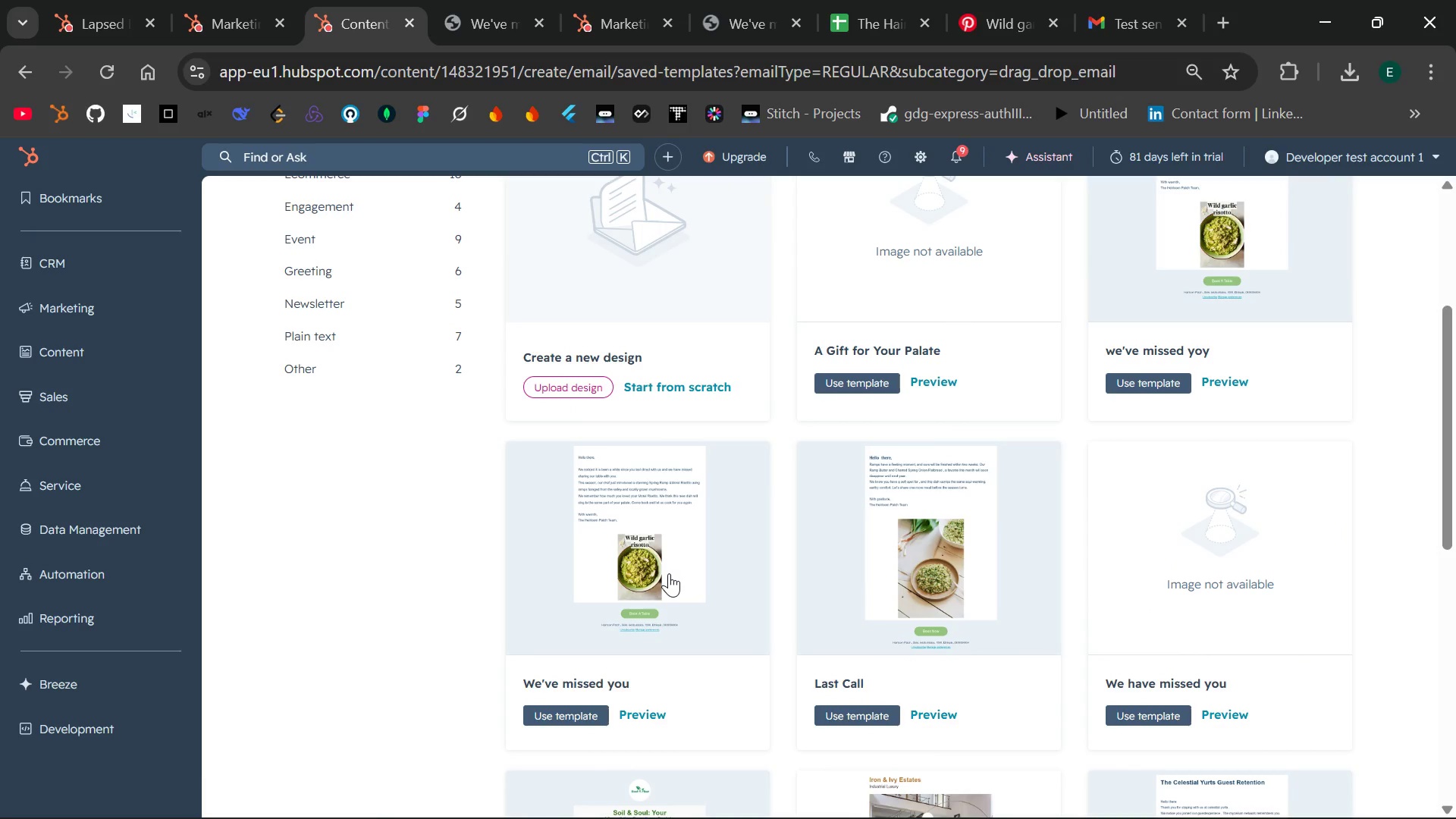 
left_click([669, 573])
 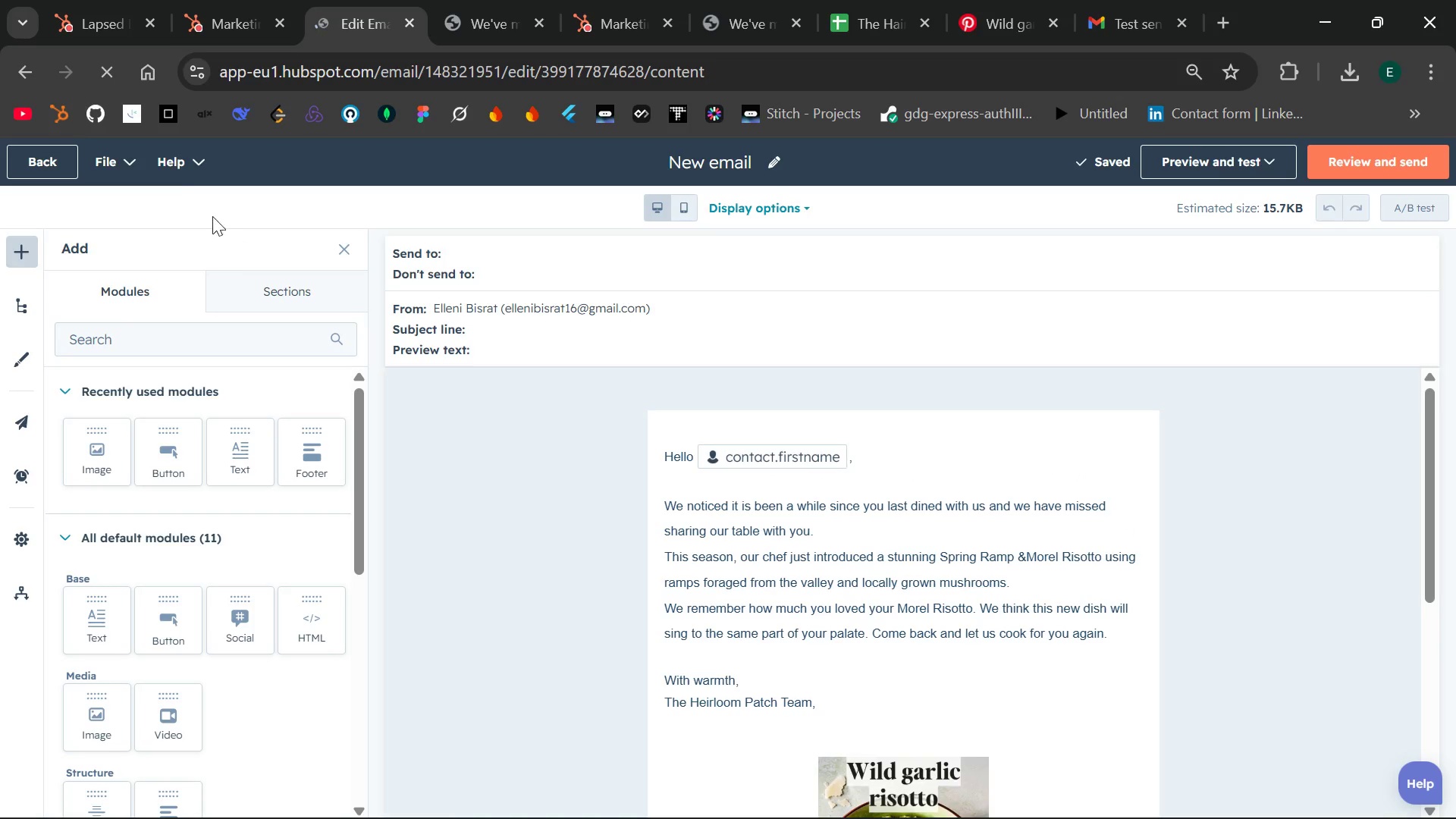 
wait(6.25)
 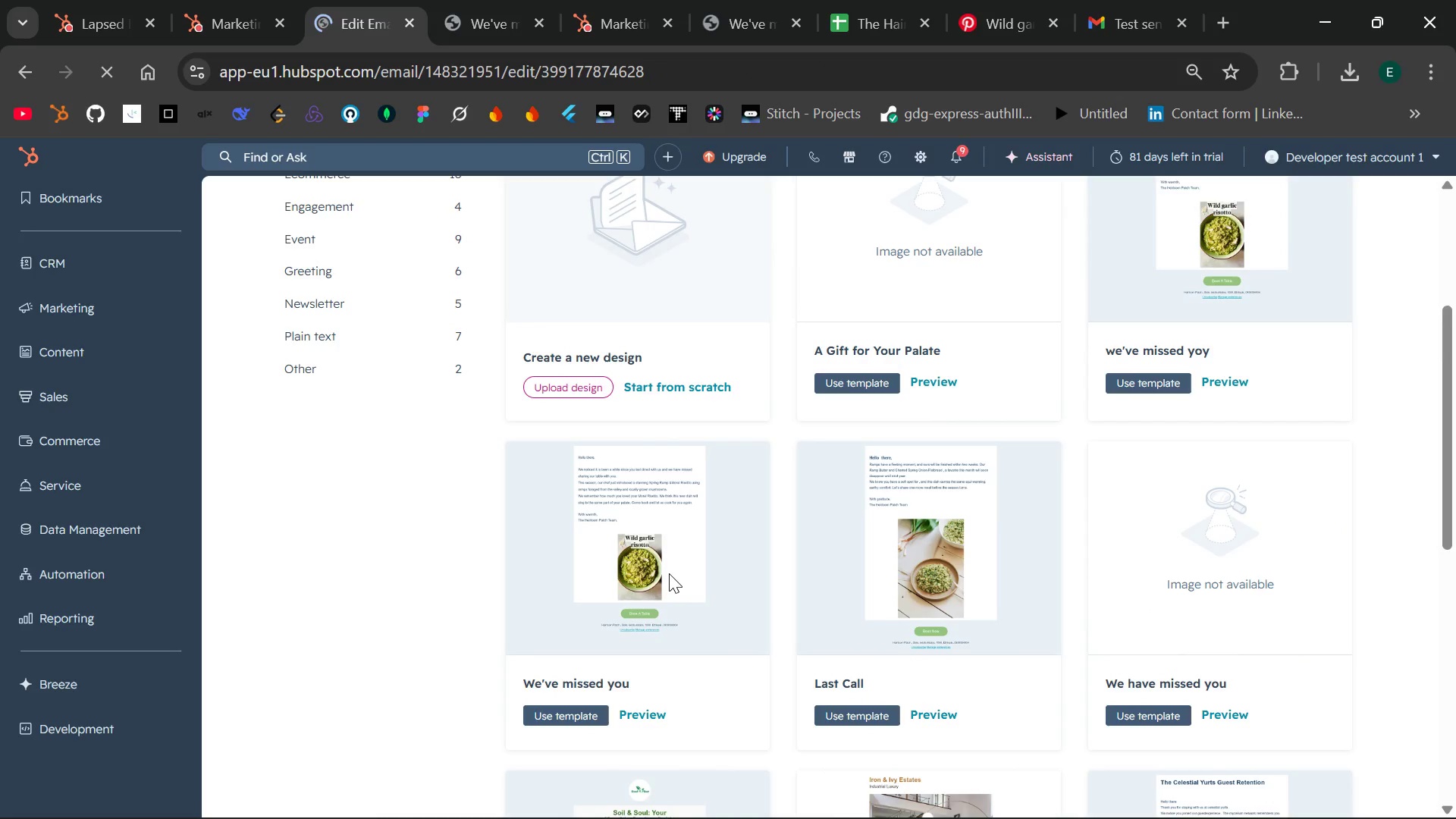 
left_click([27, 70])
 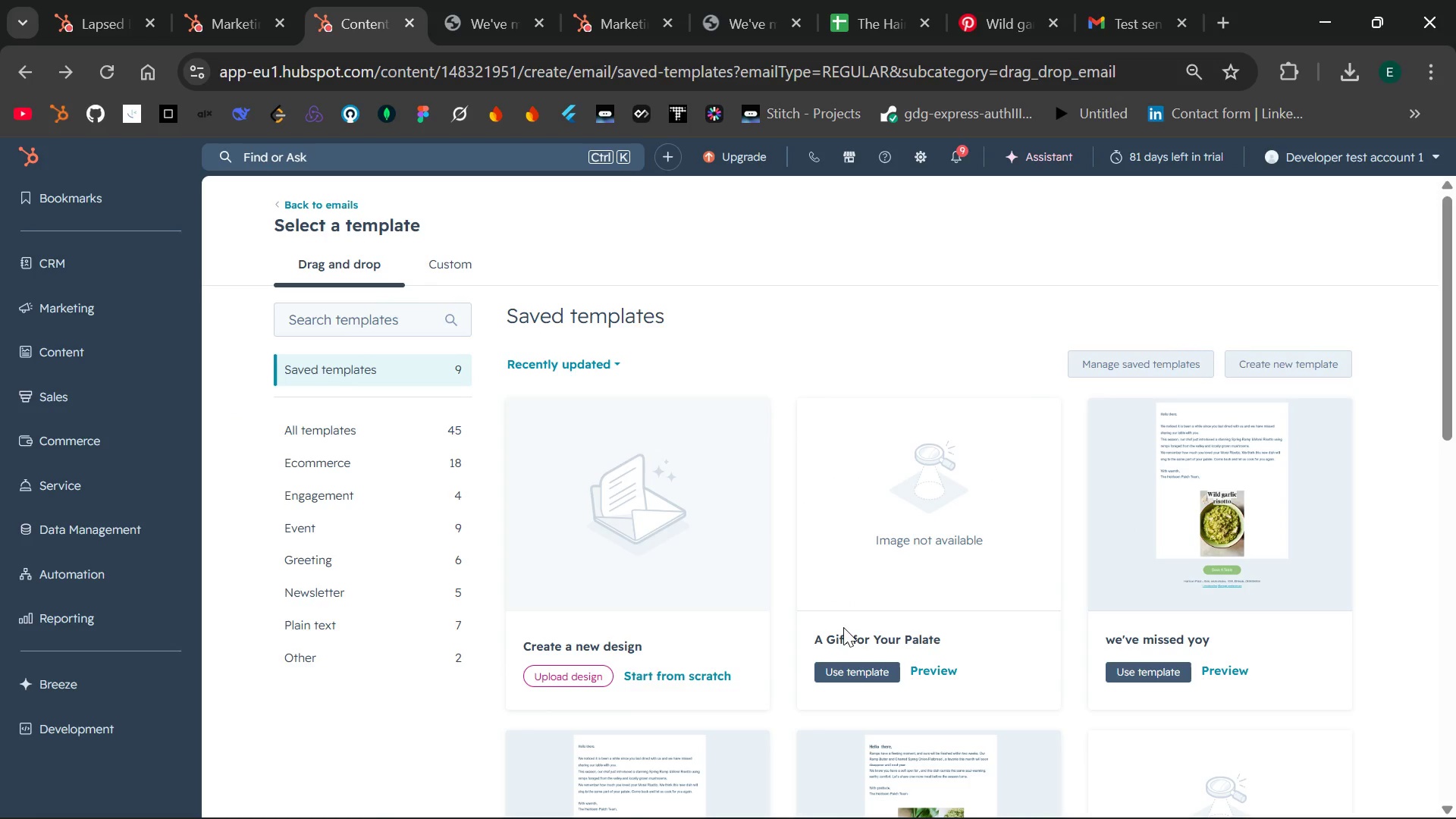 
left_click([928, 526])
 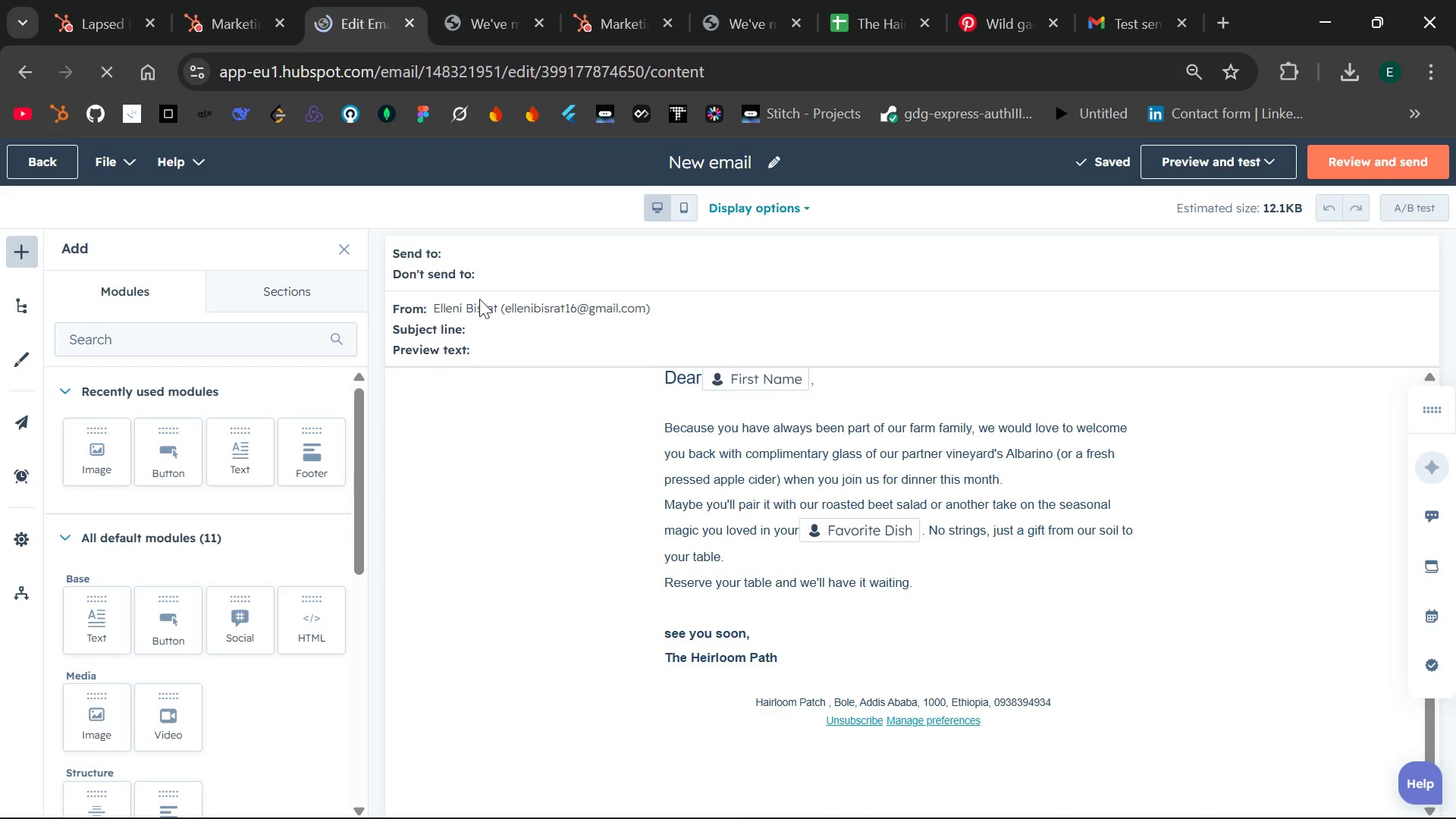 
wait(7.11)
 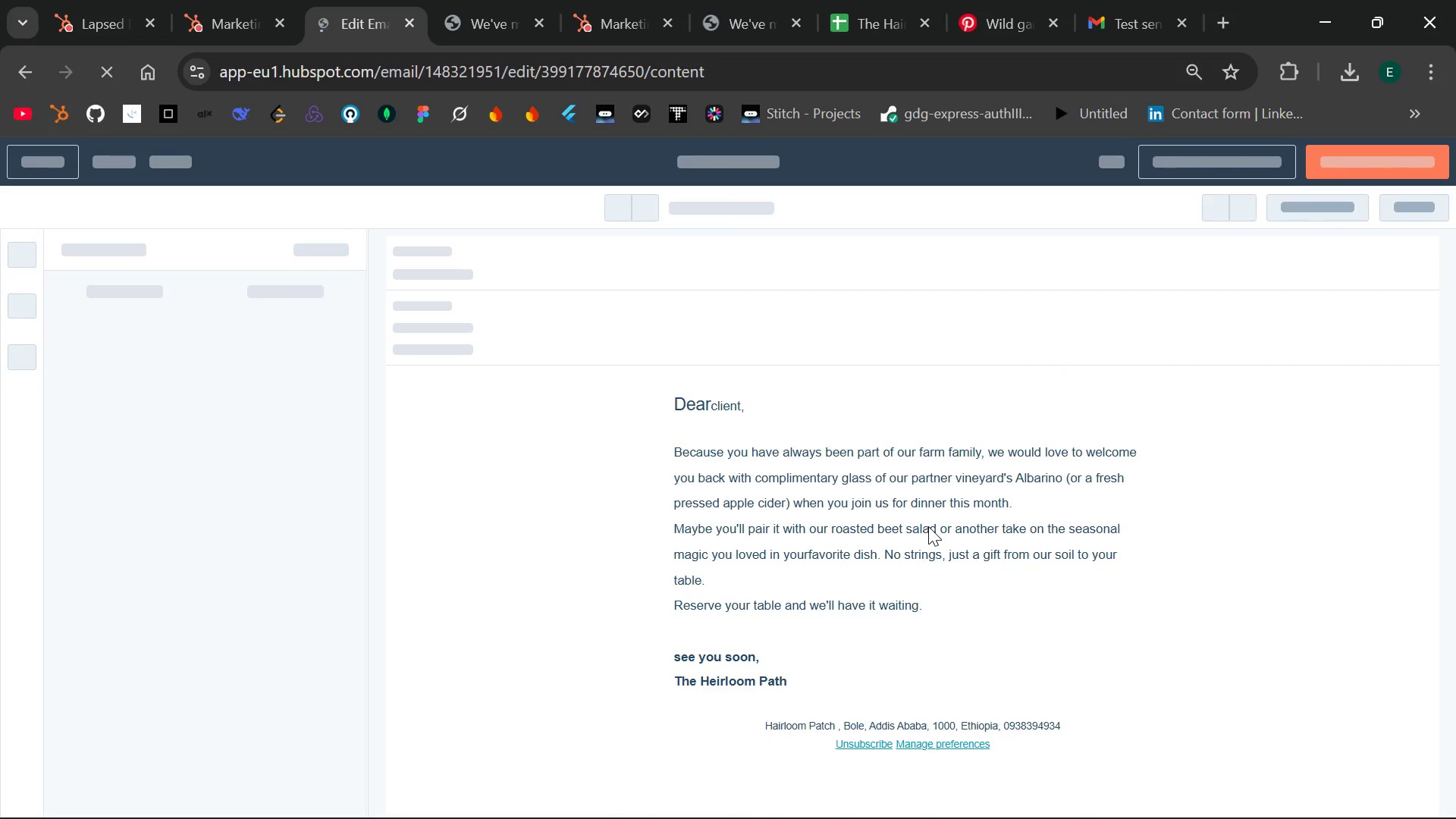 
left_click([49, 153])
 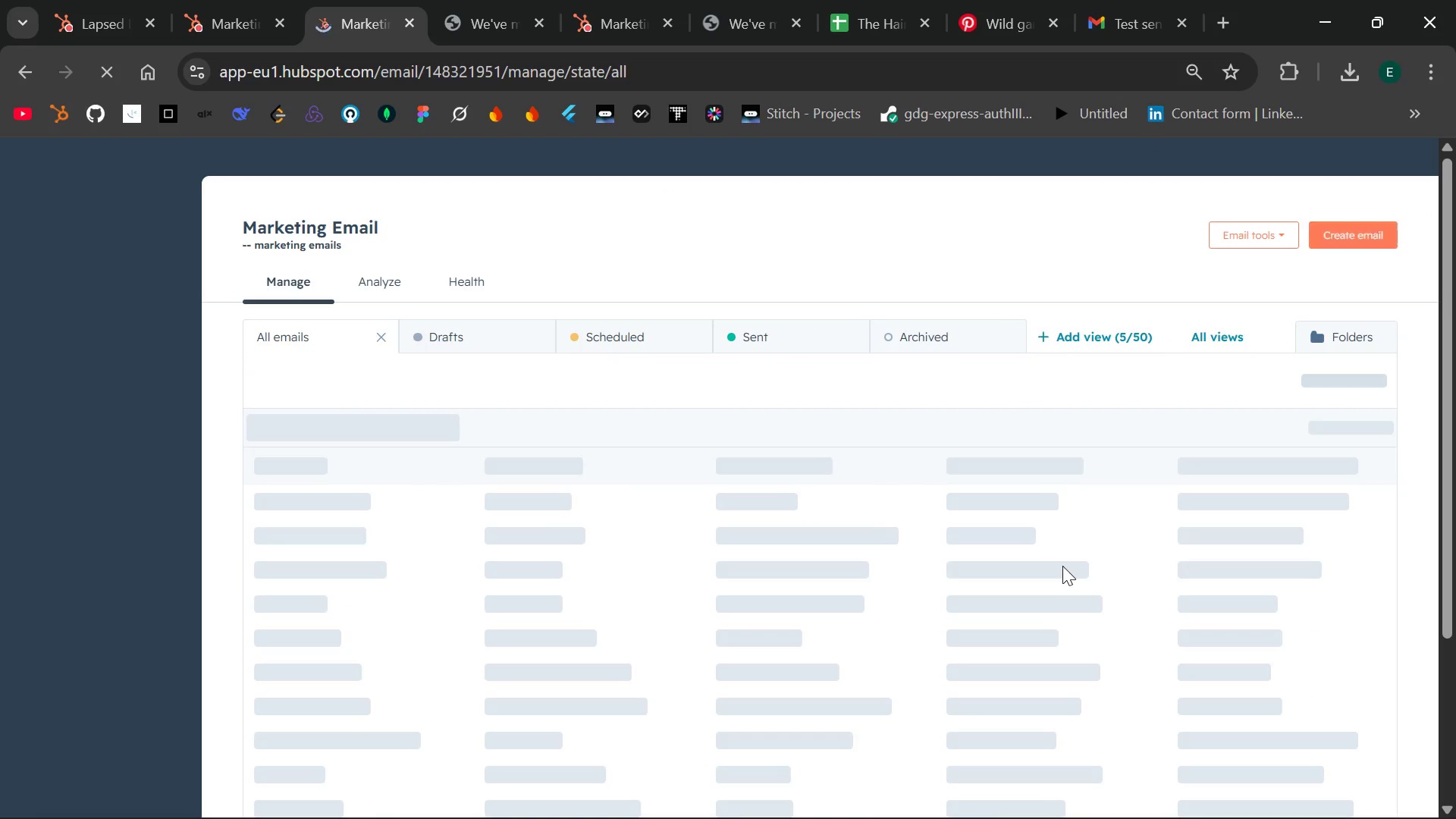 
mouse_move([808, 437])
 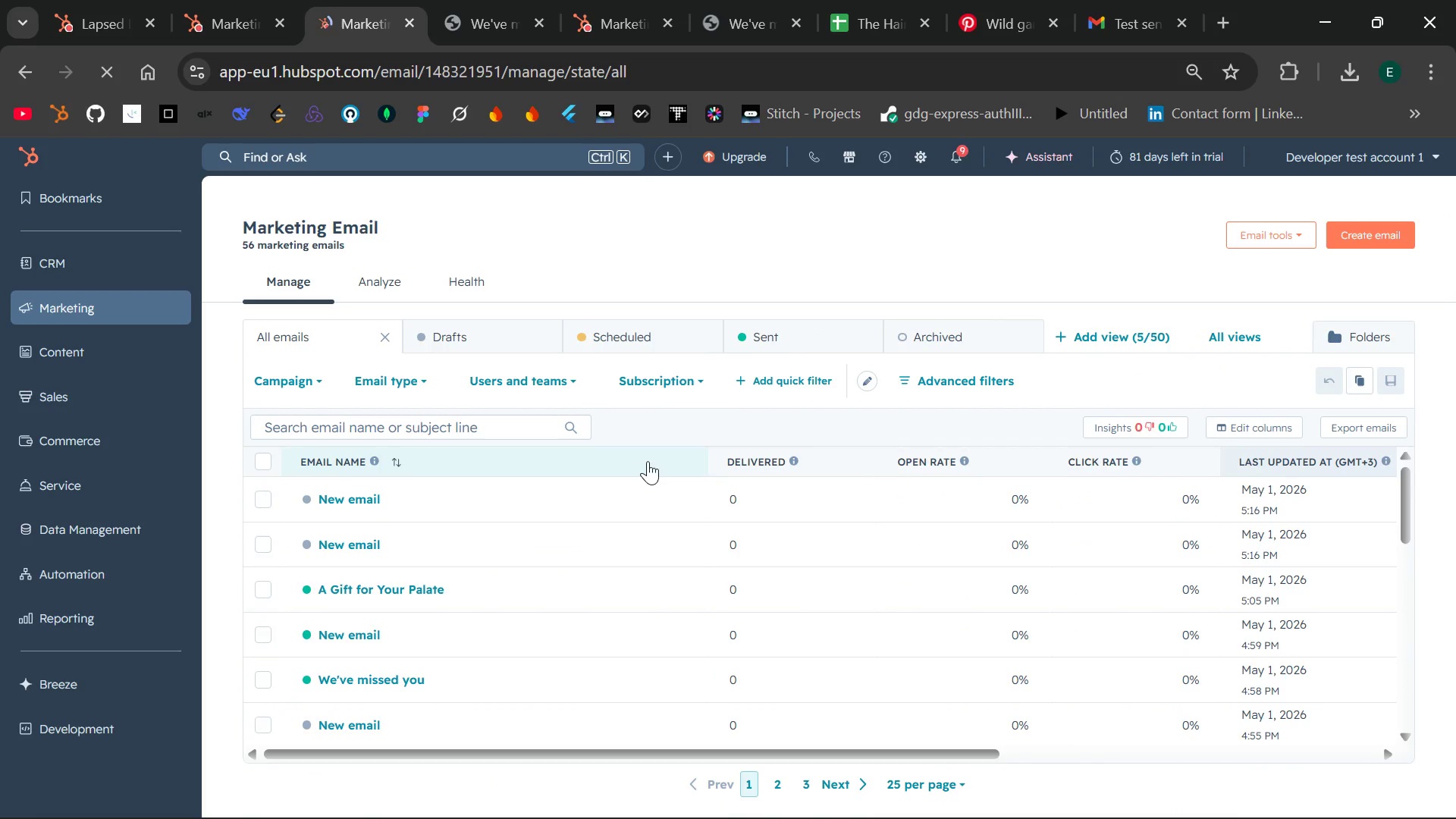 
mouse_move([456, 563])
 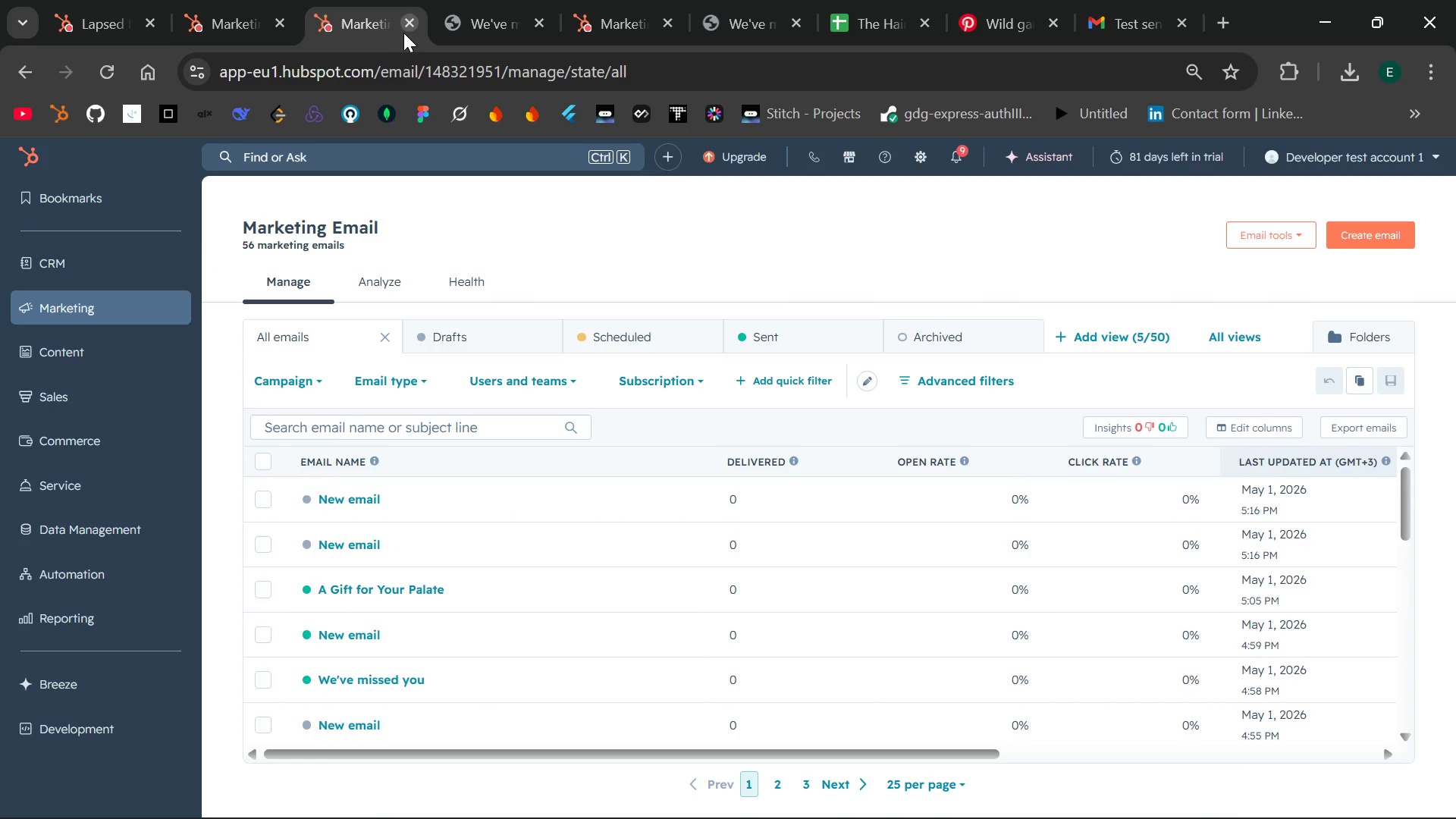 
left_click([409, 26])
 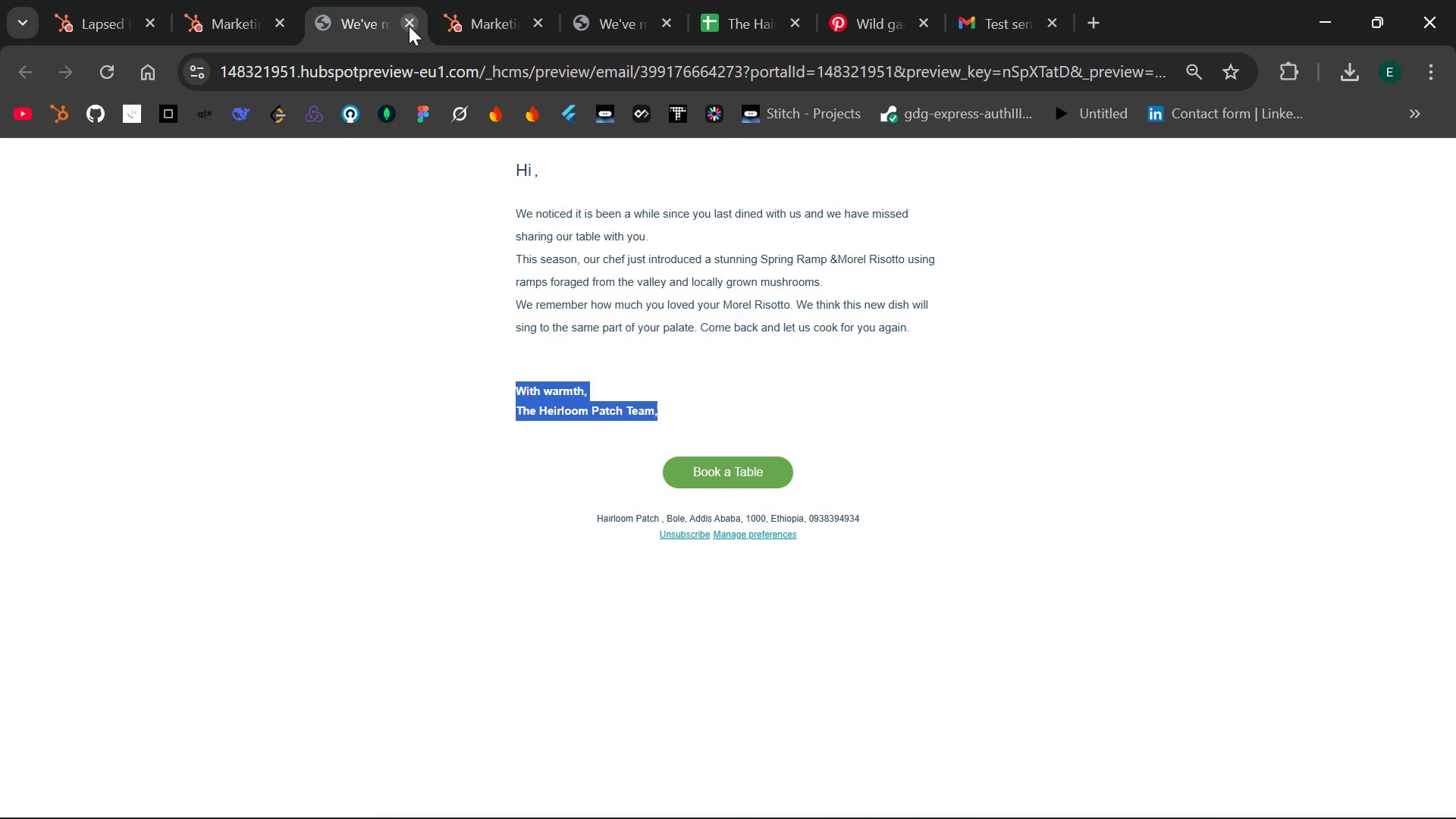 
left_click([409, 26])
 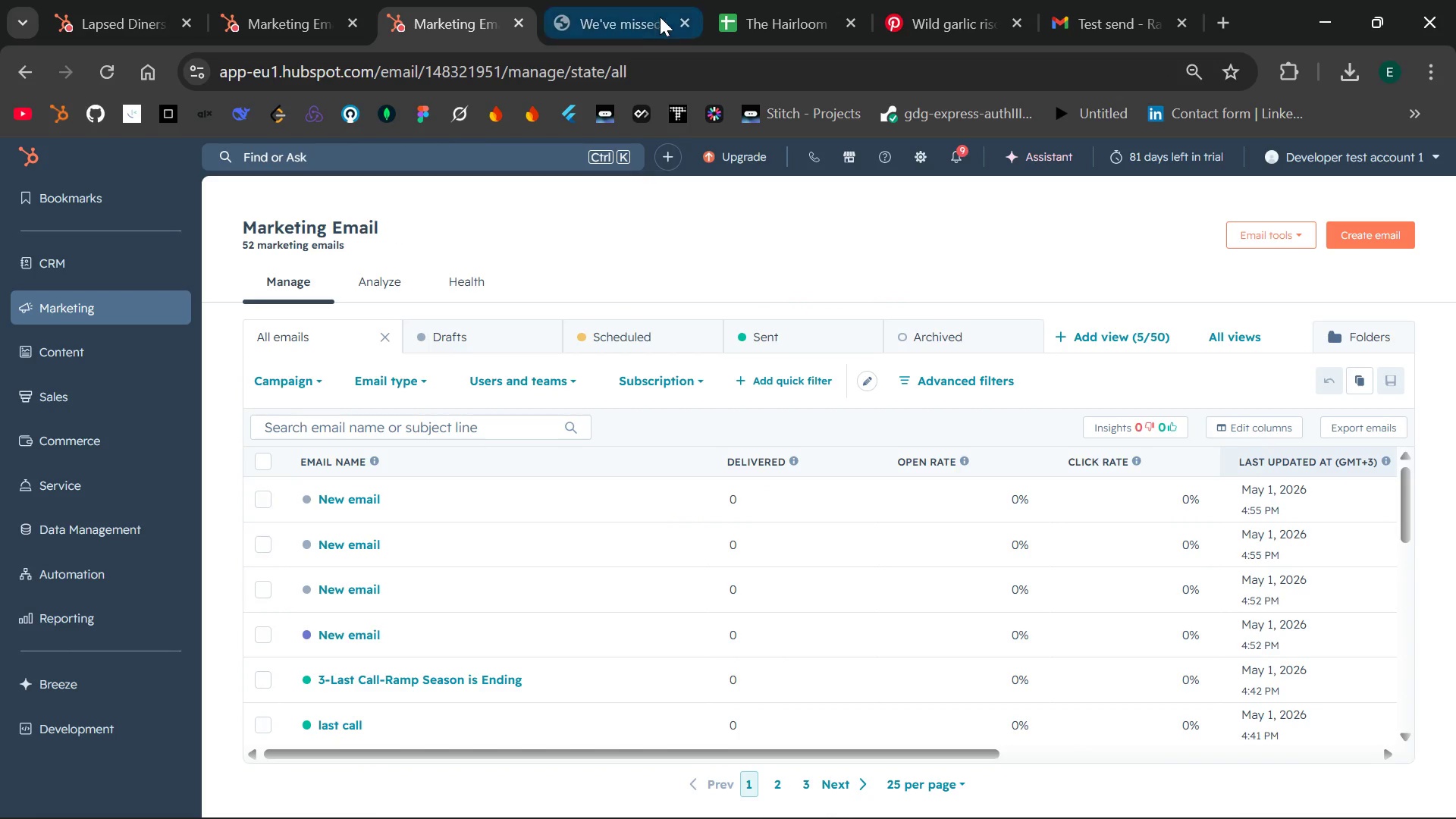 
left_click([620, 8])
 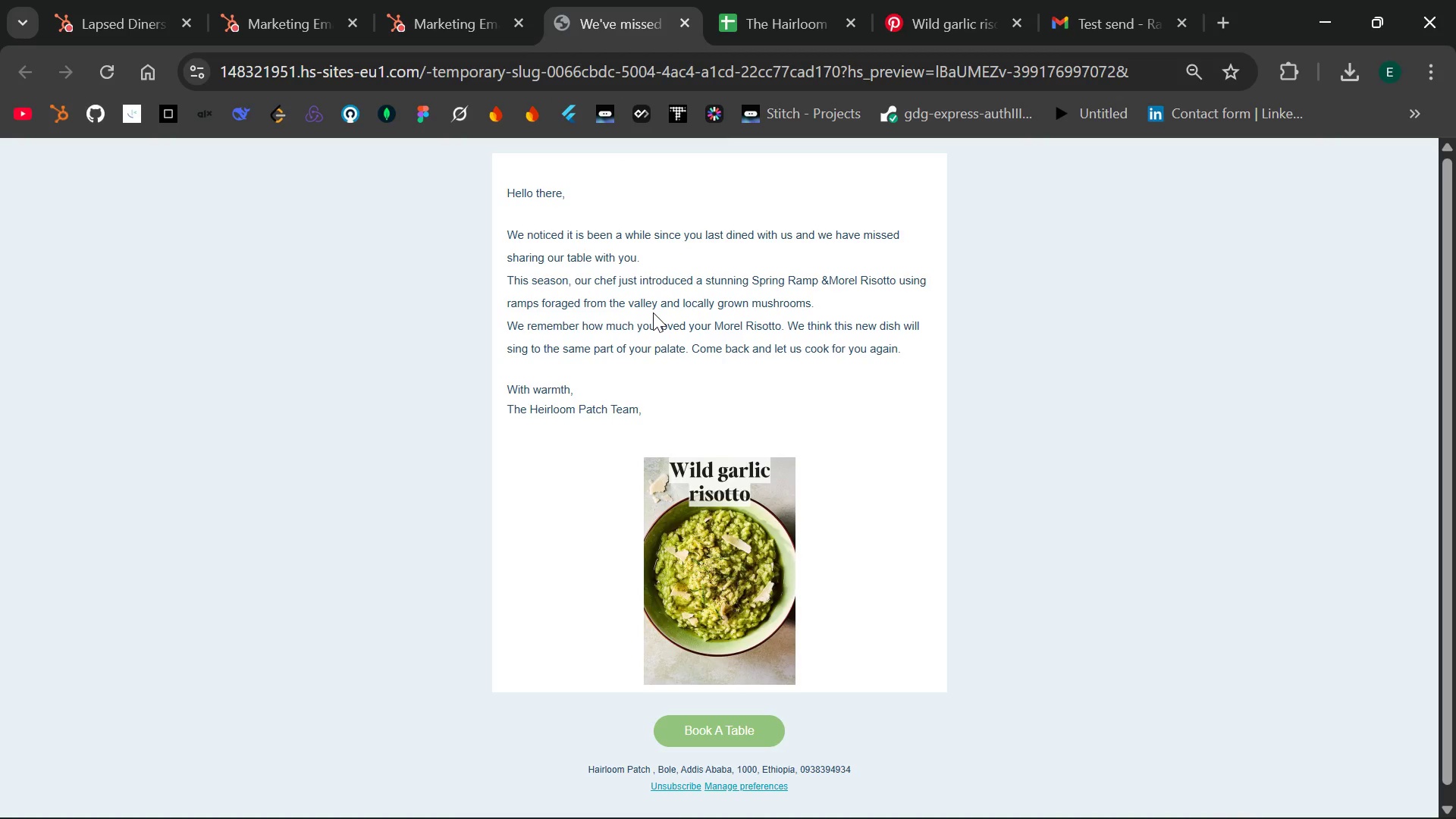 
mouse_move([687, 54])
 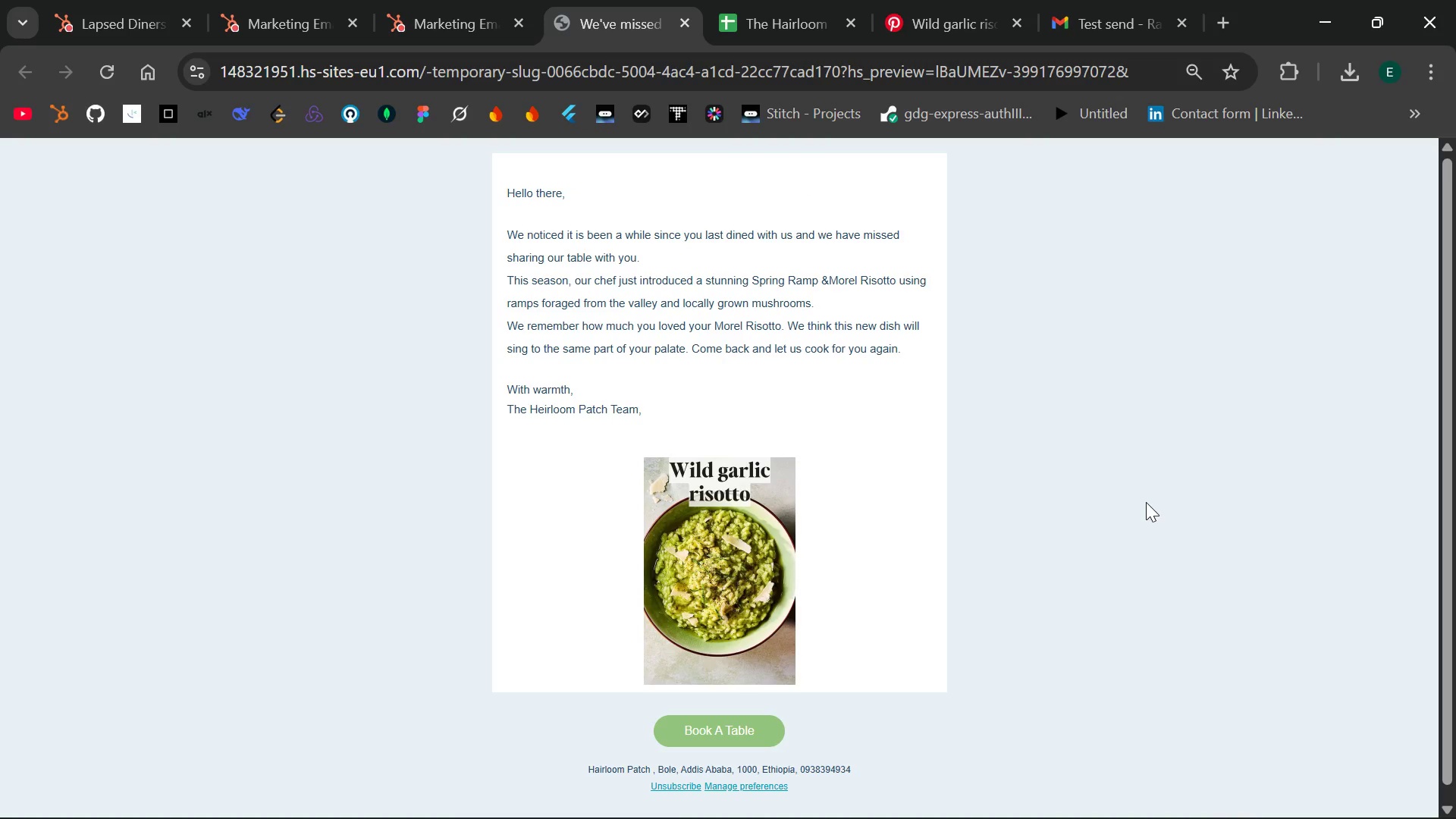 
key(PrintScreen)
 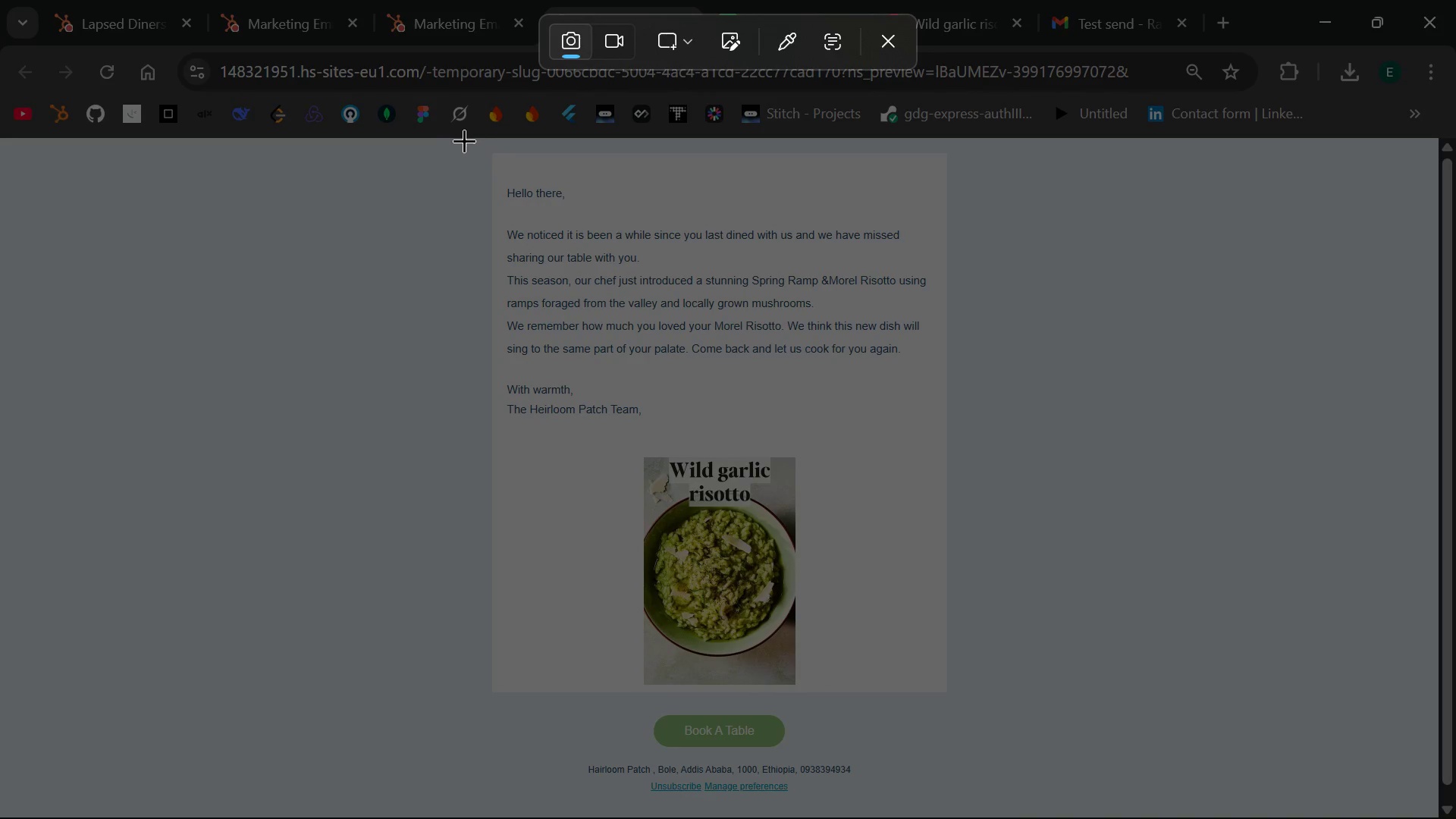 
left_click_drag(start_coordinate=[456, 140], to_coordinate=[1007, 730])
 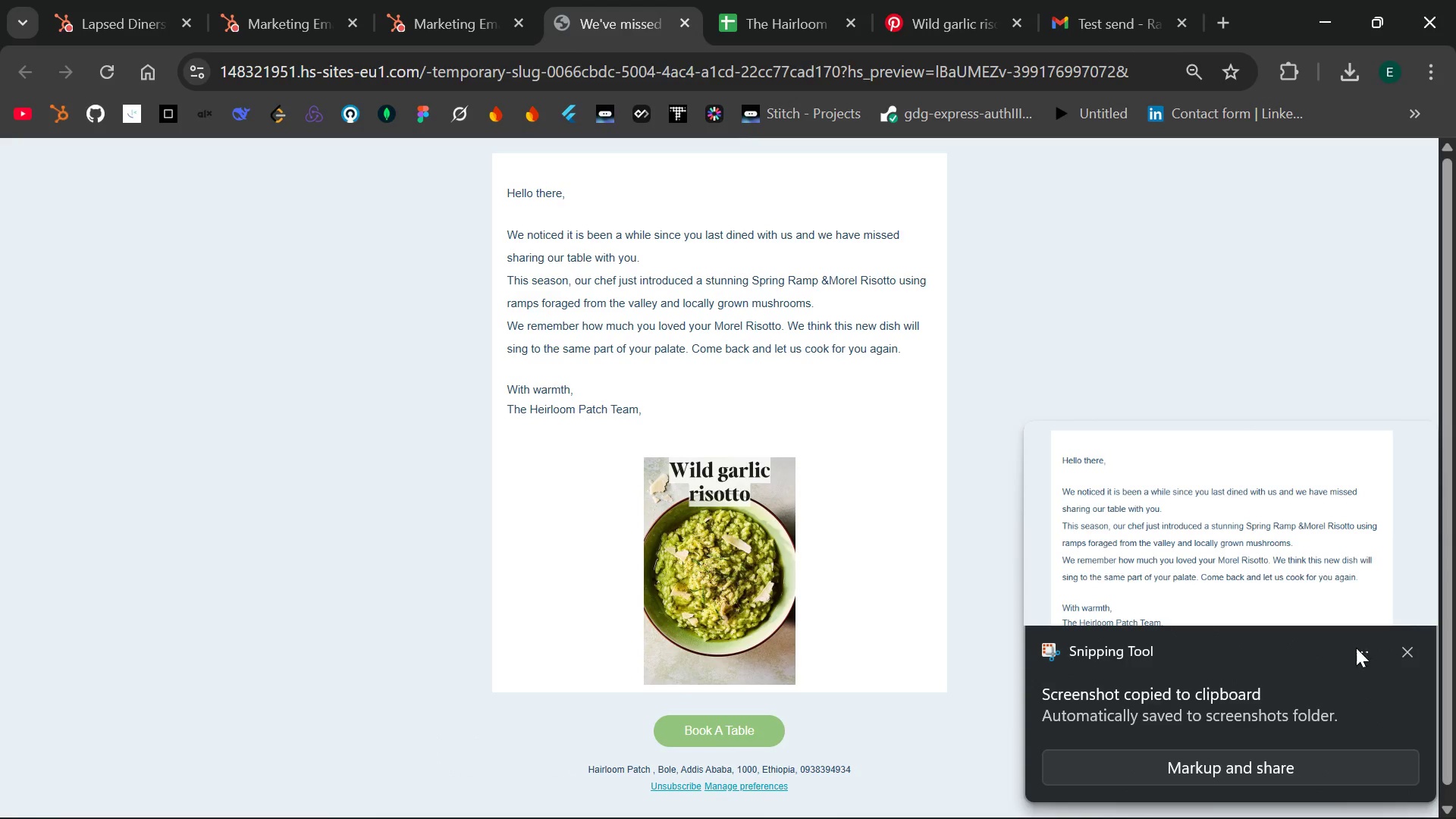 
left_click([1411, 646])
 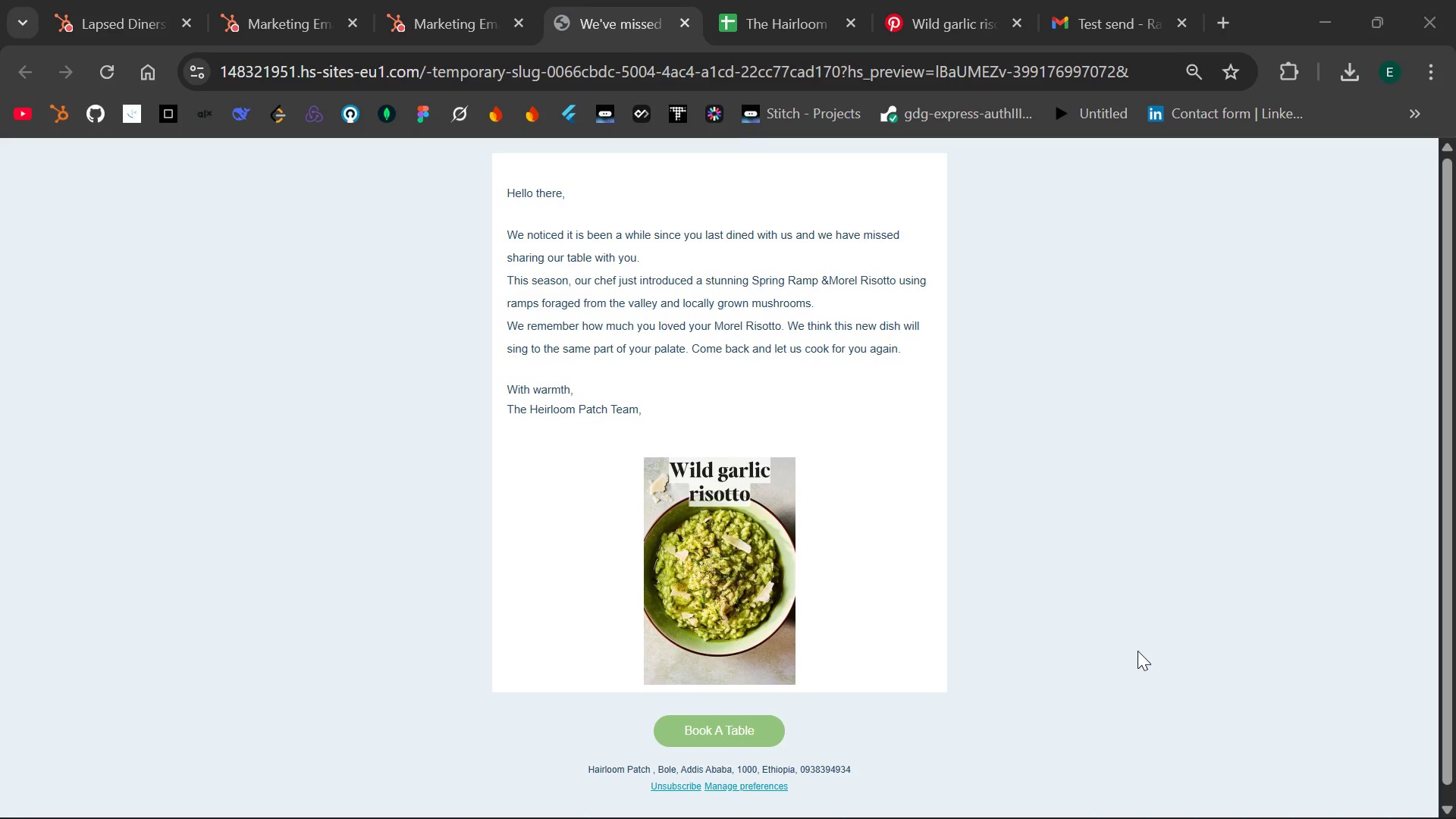 
key(PrintScreen)
 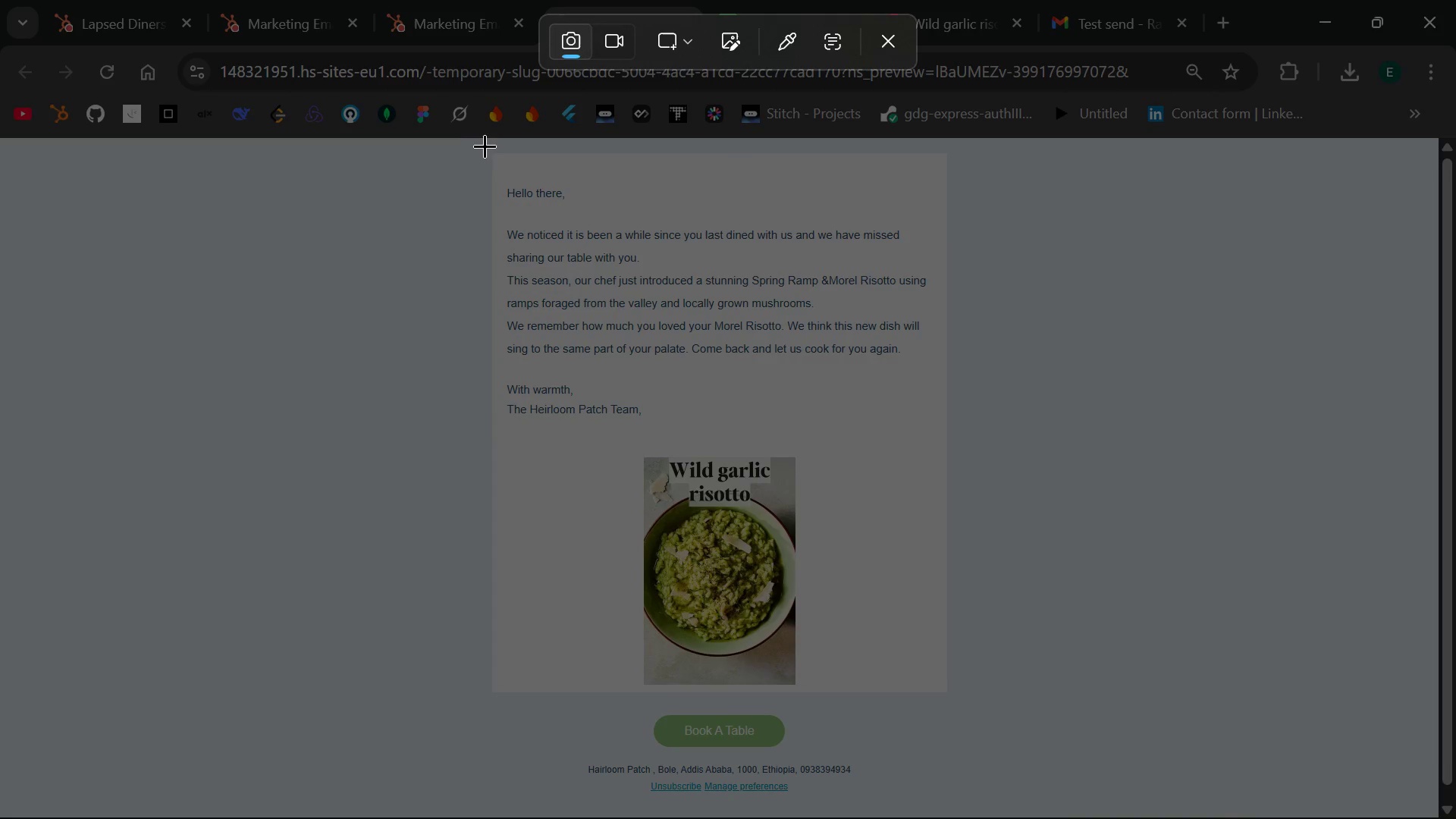 
left_click([477, 146])
 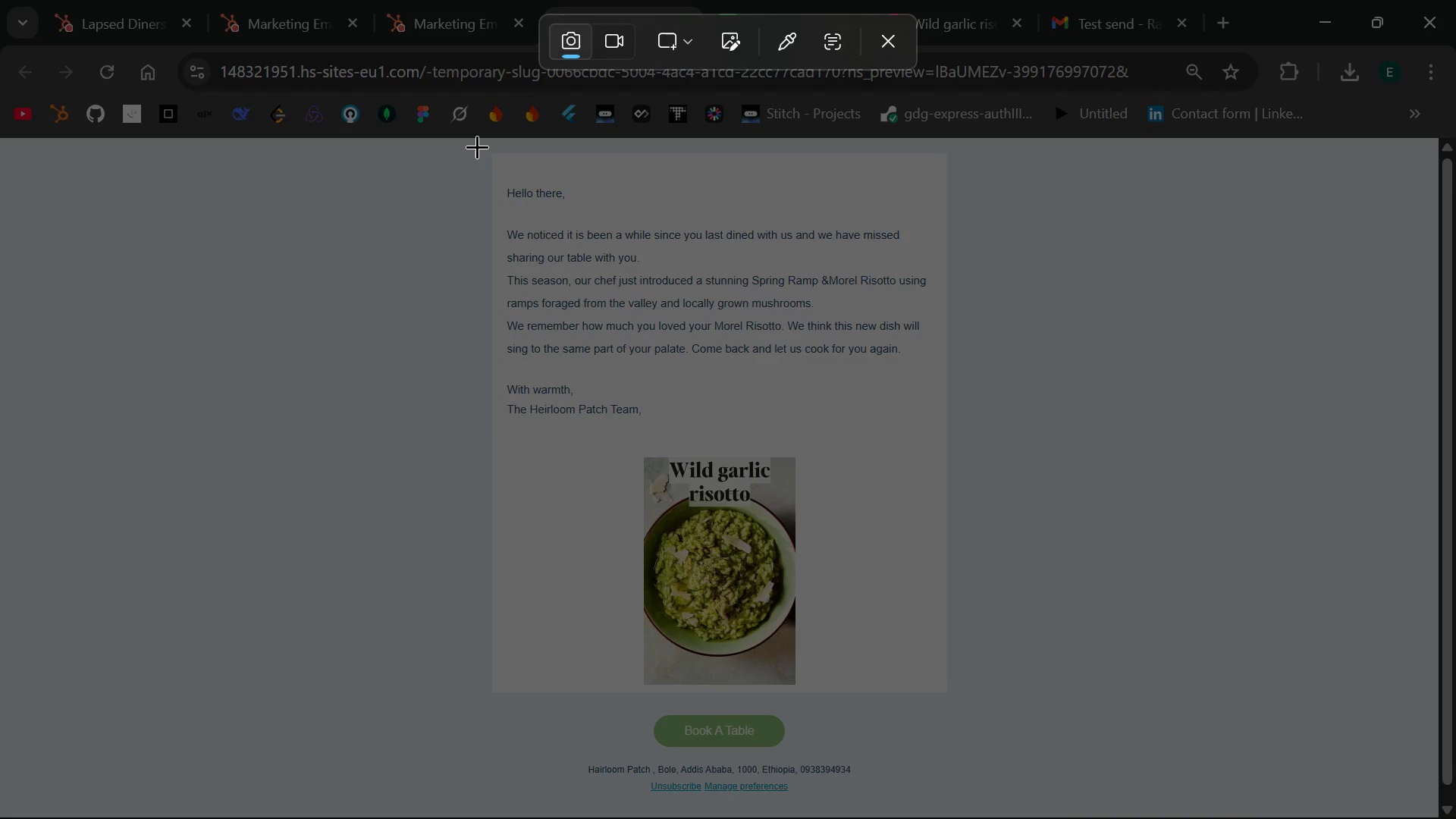 
left_click_drag(start_coordinate=[477, 146], to_coordinate=[968, 801])
 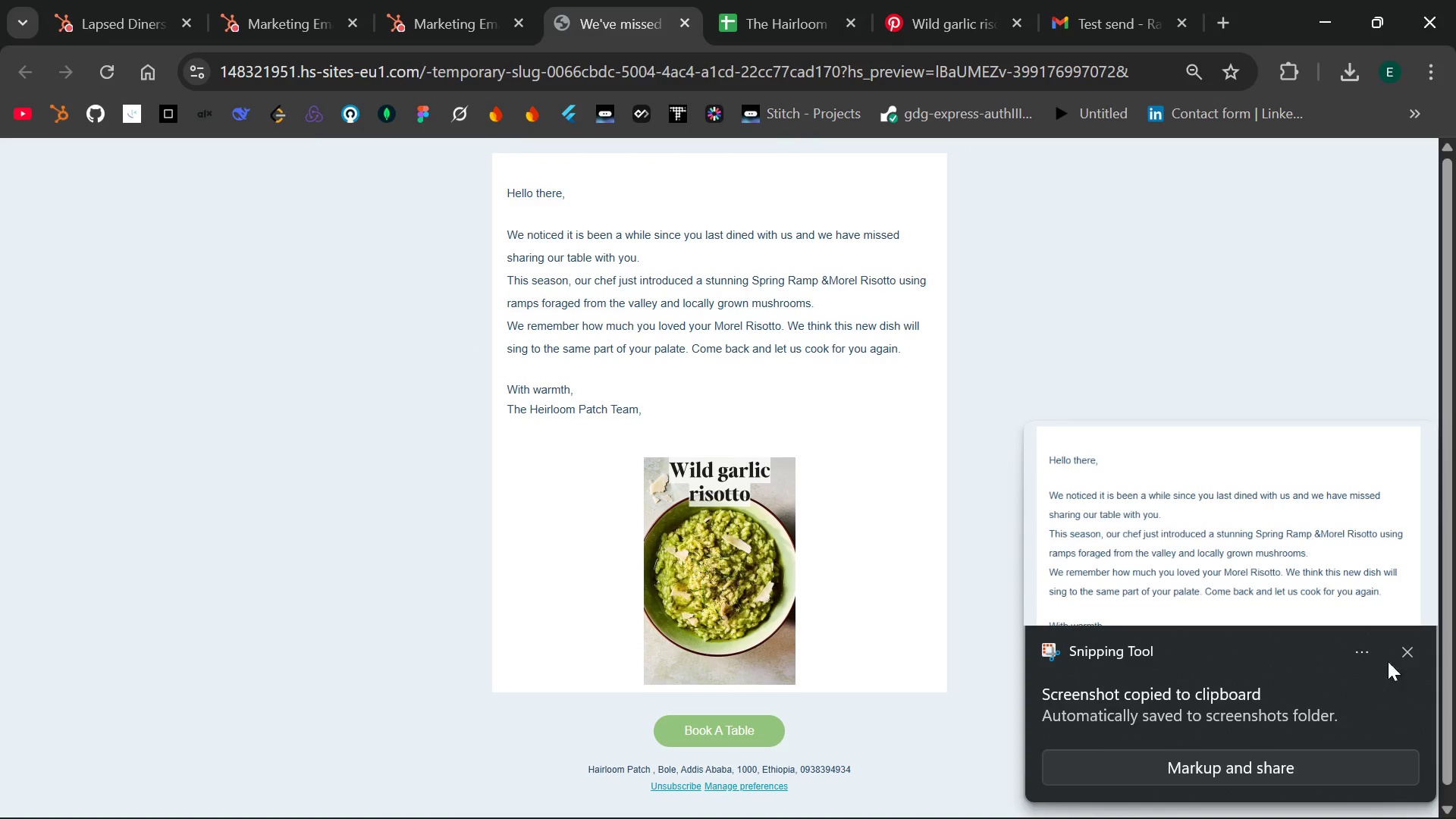 
left_click([1408, 651])
 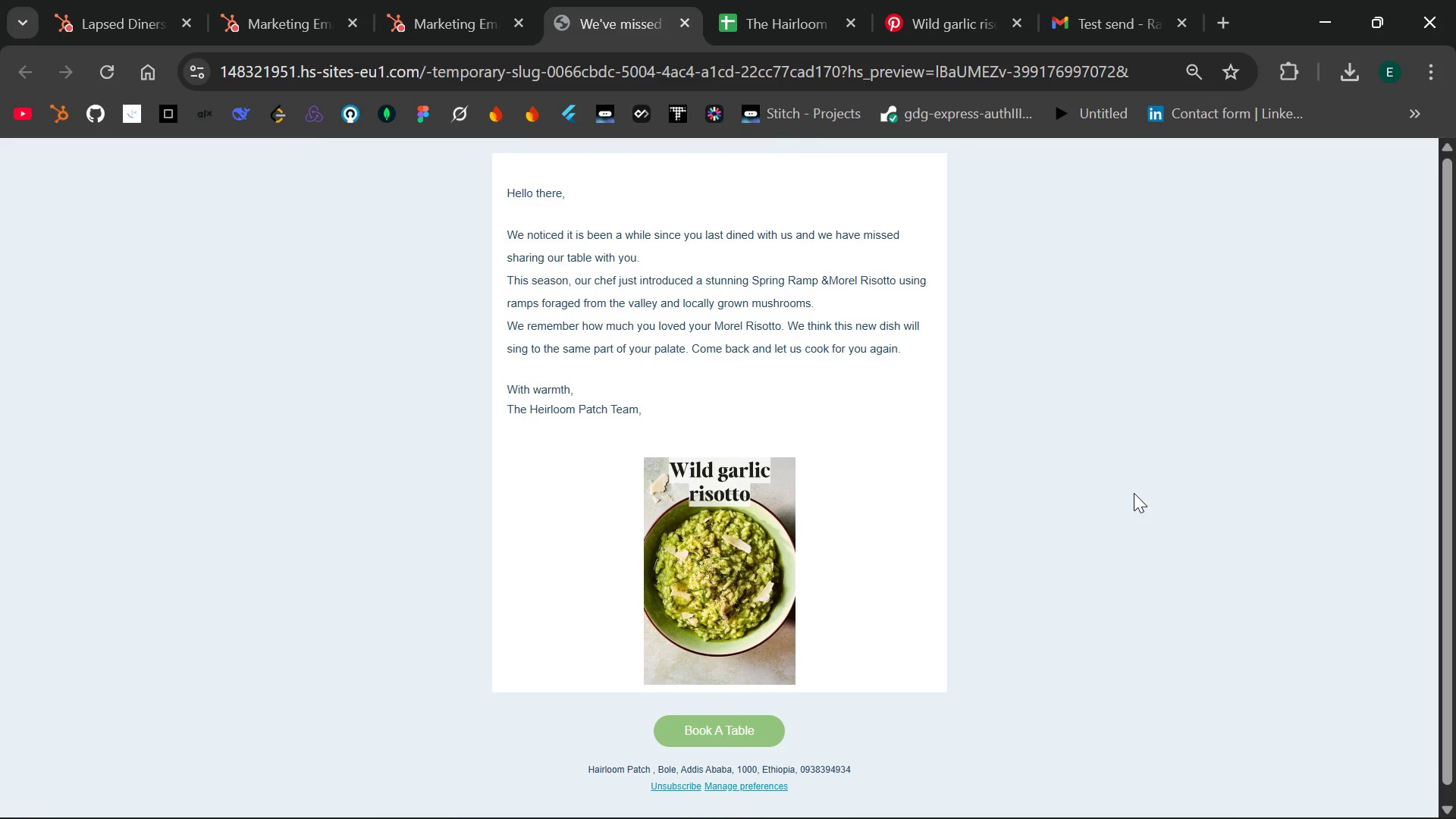 
wait(5.61)
 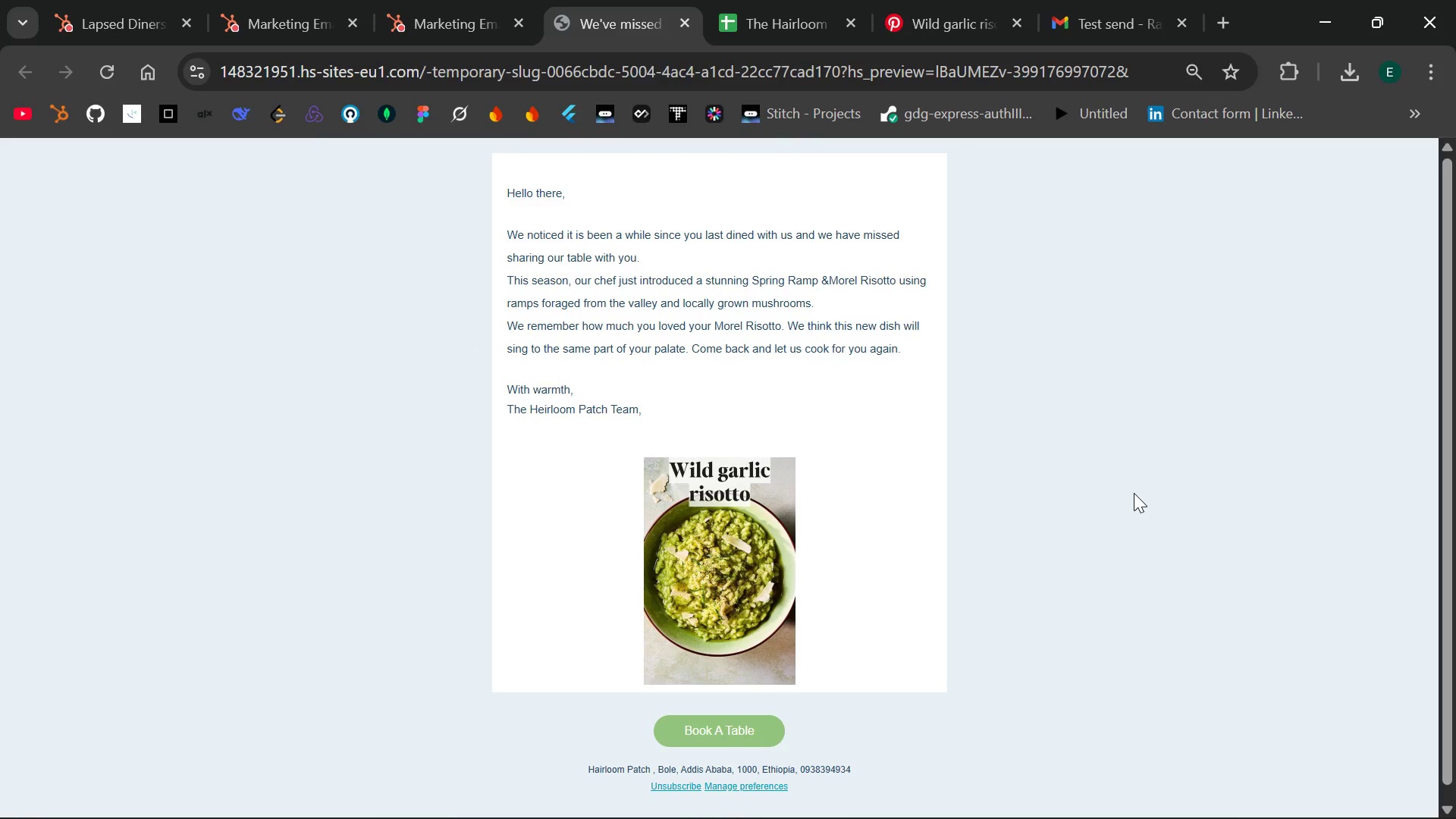 
mouse_move([747, 30])
 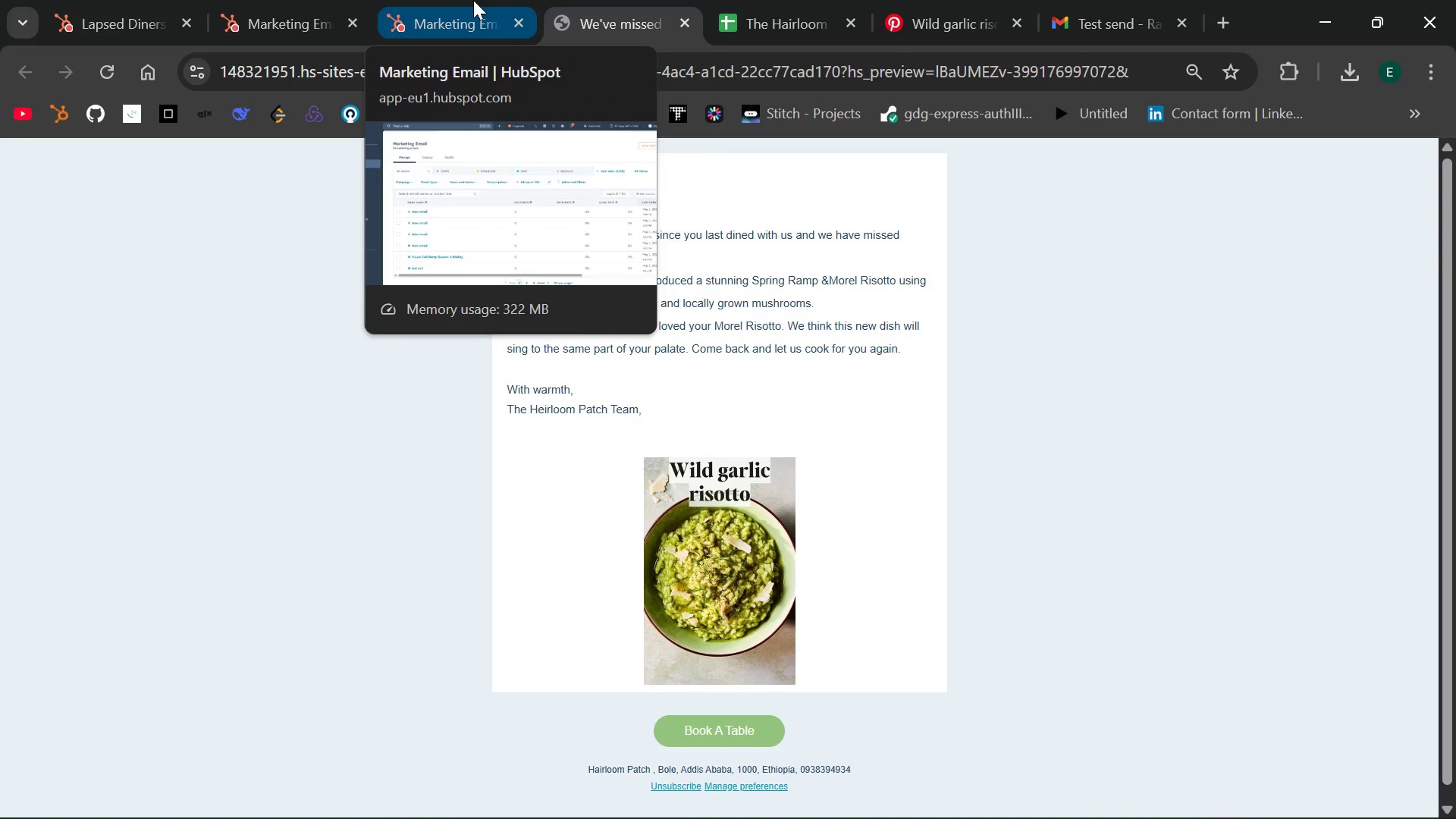 
left_click([473, 0])
 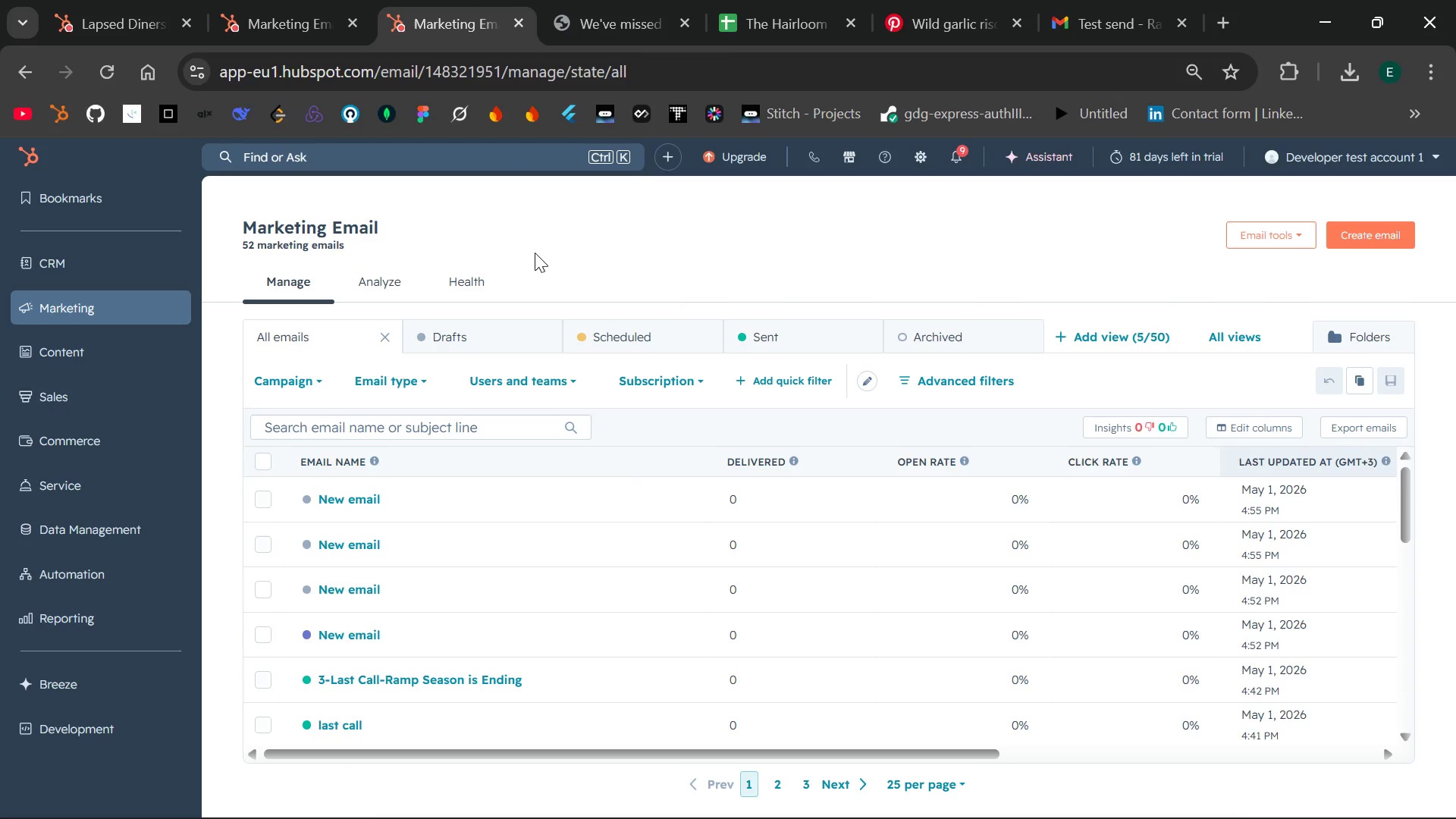 
mouse_move([310, 7])
 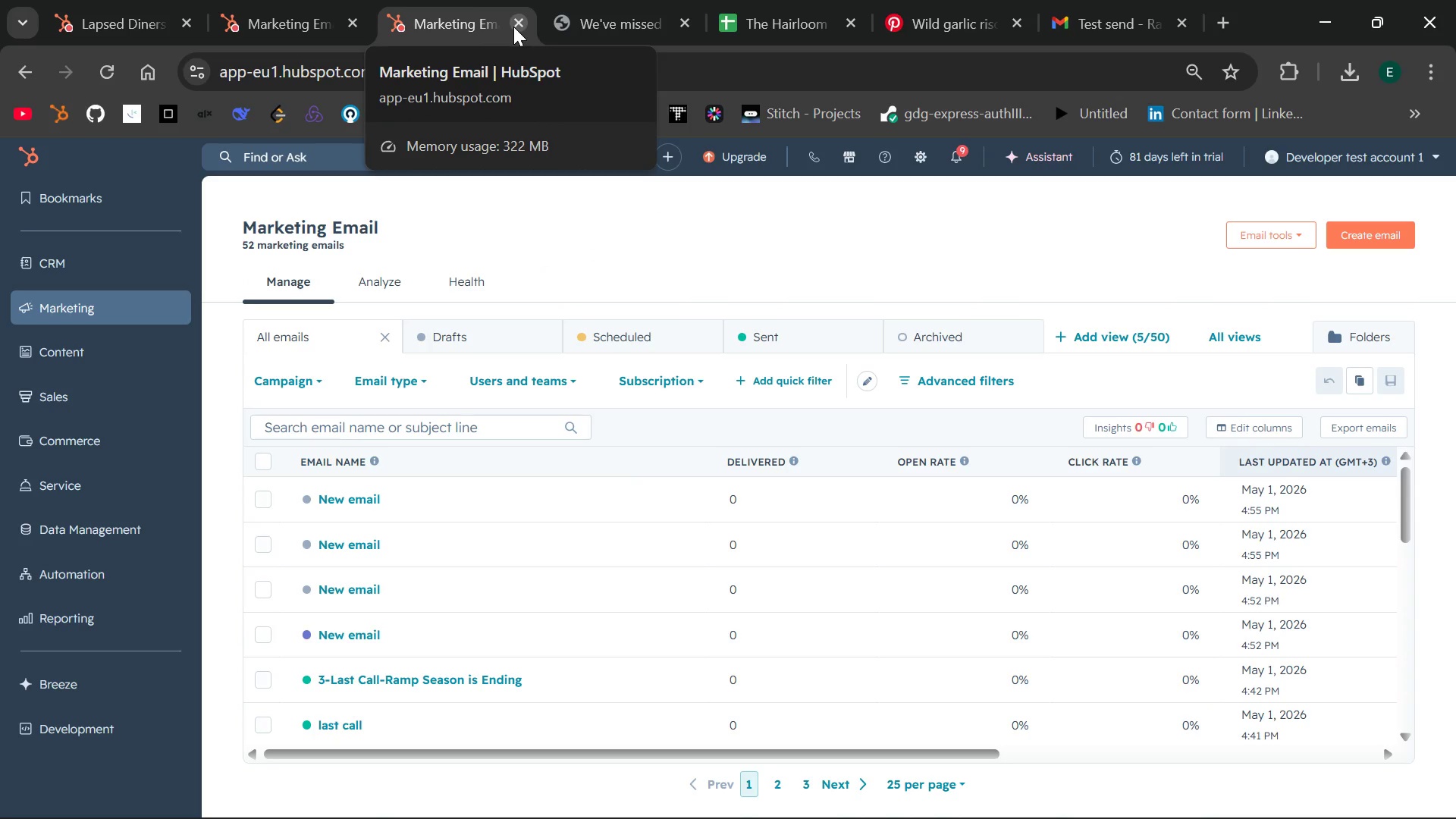 
left_click([513, 27])
 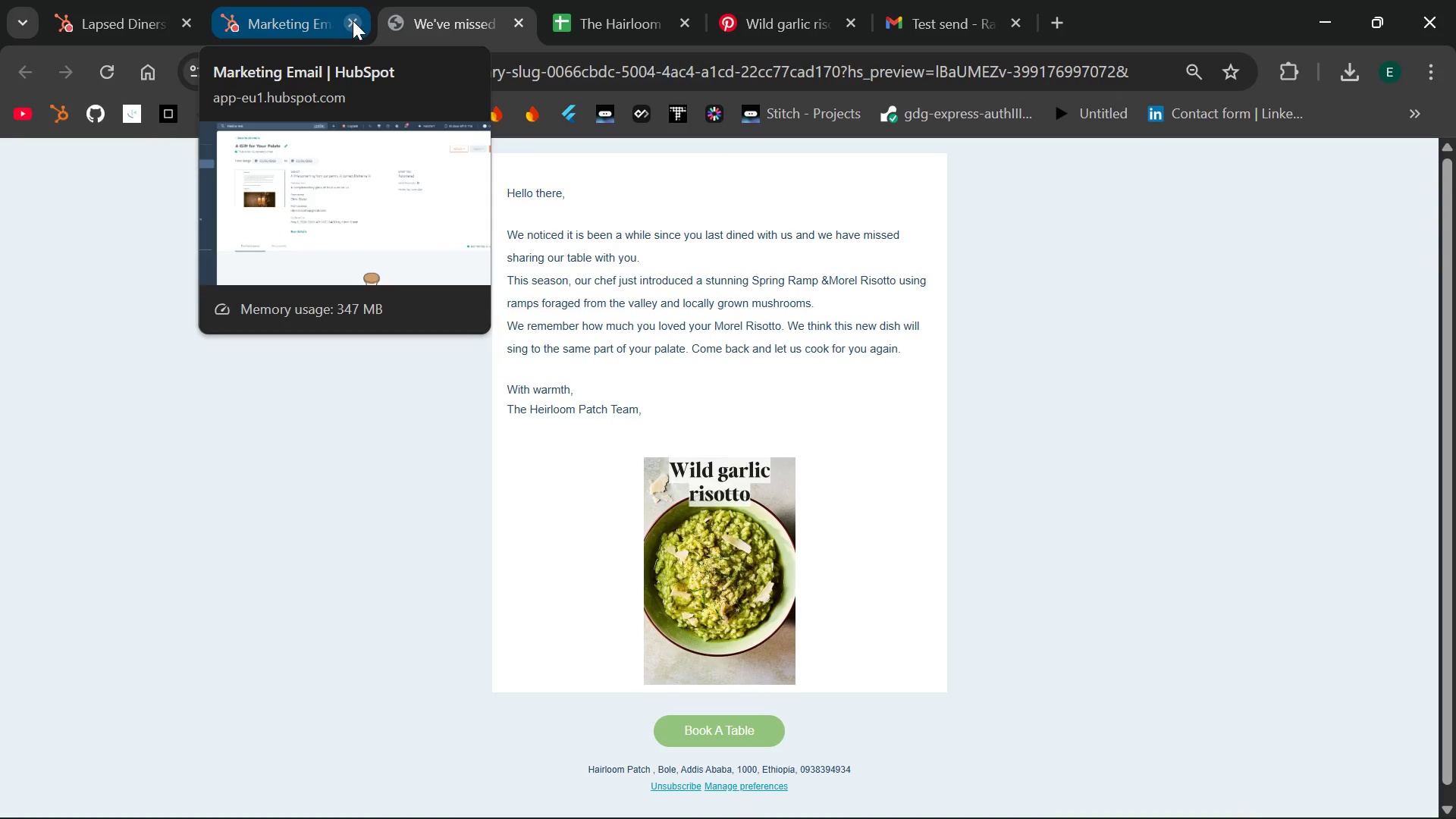 
left_click([353, 20])